 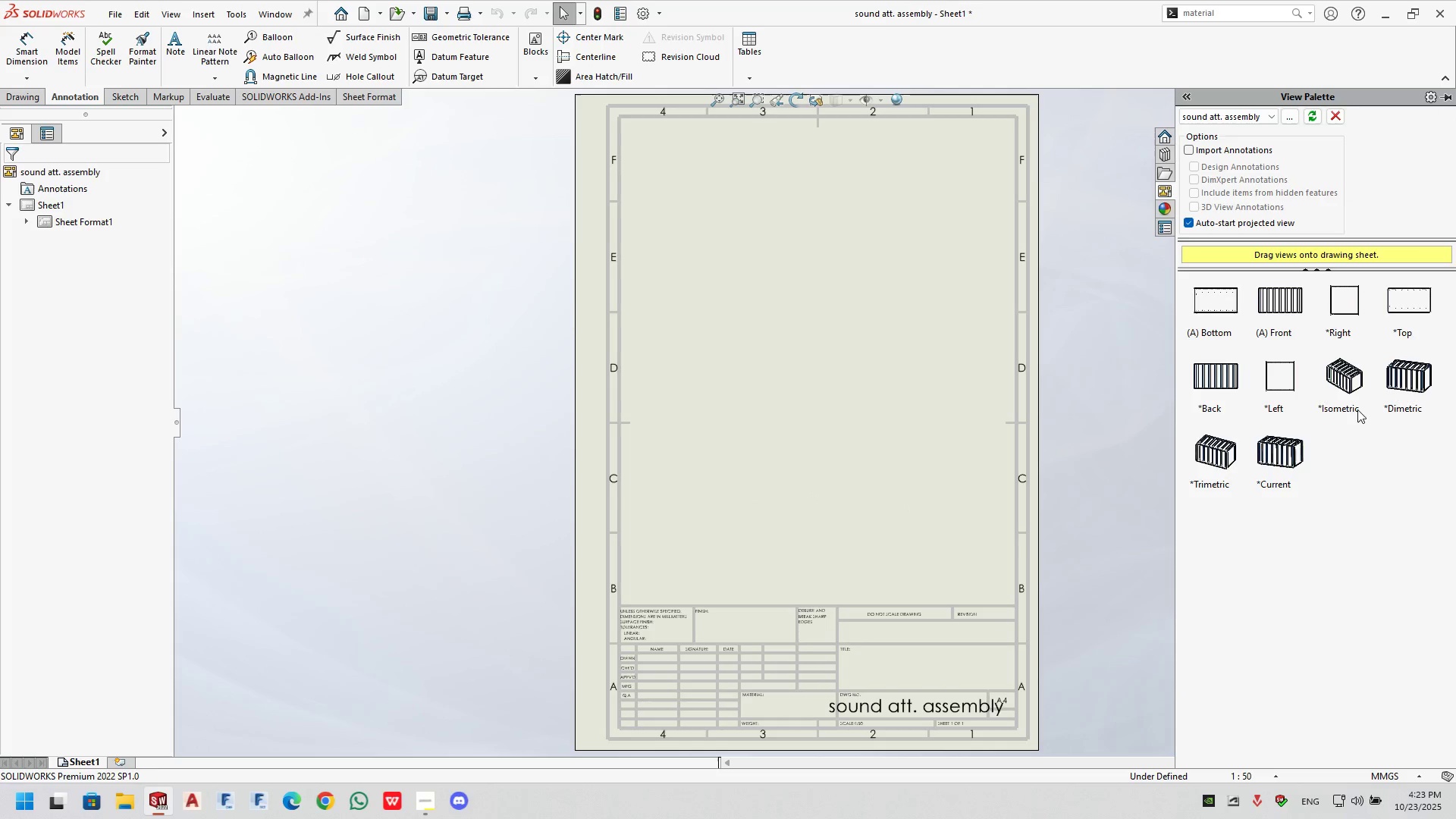 
left_click([695, 423])
 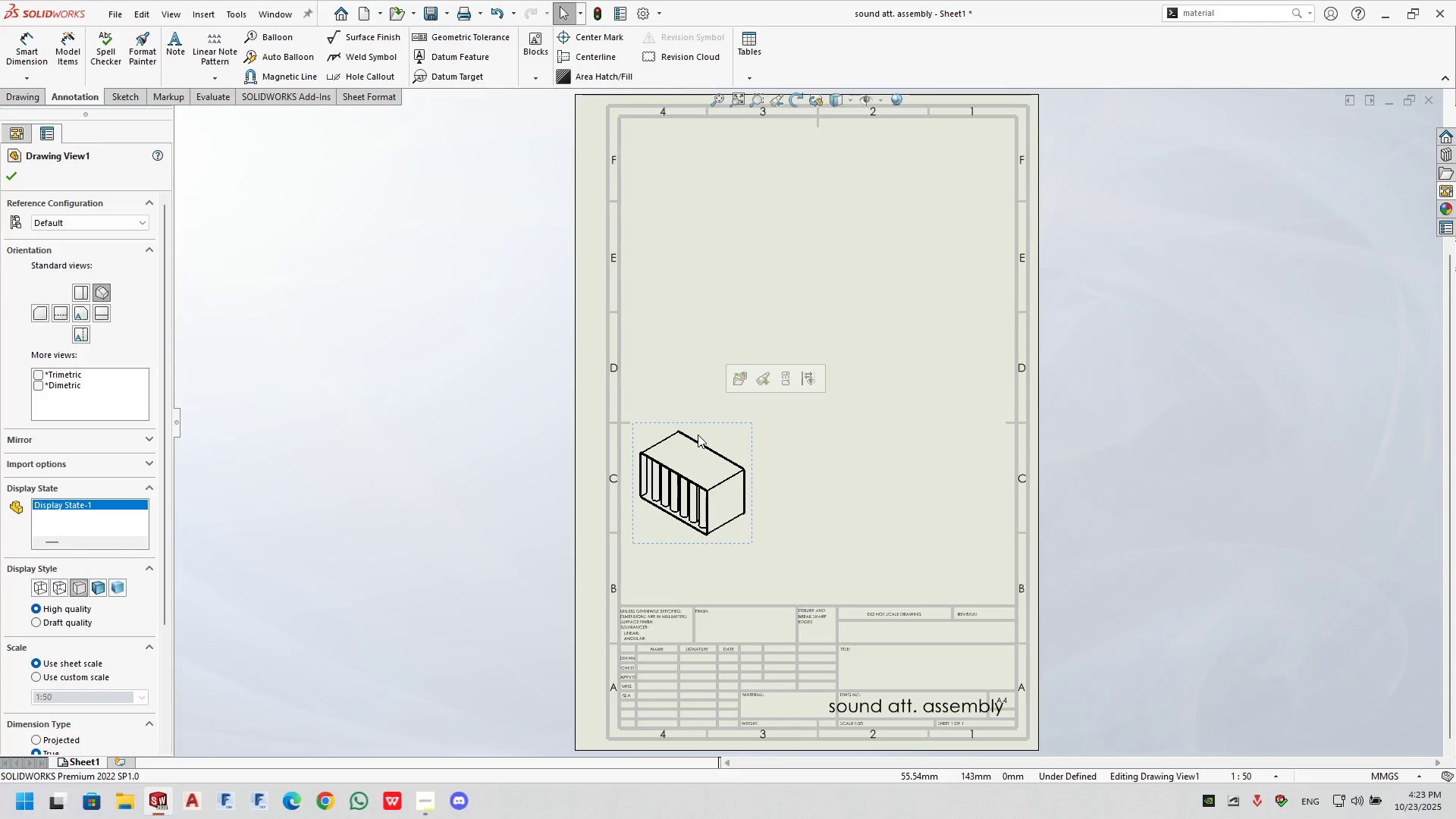 
key(Delete)
 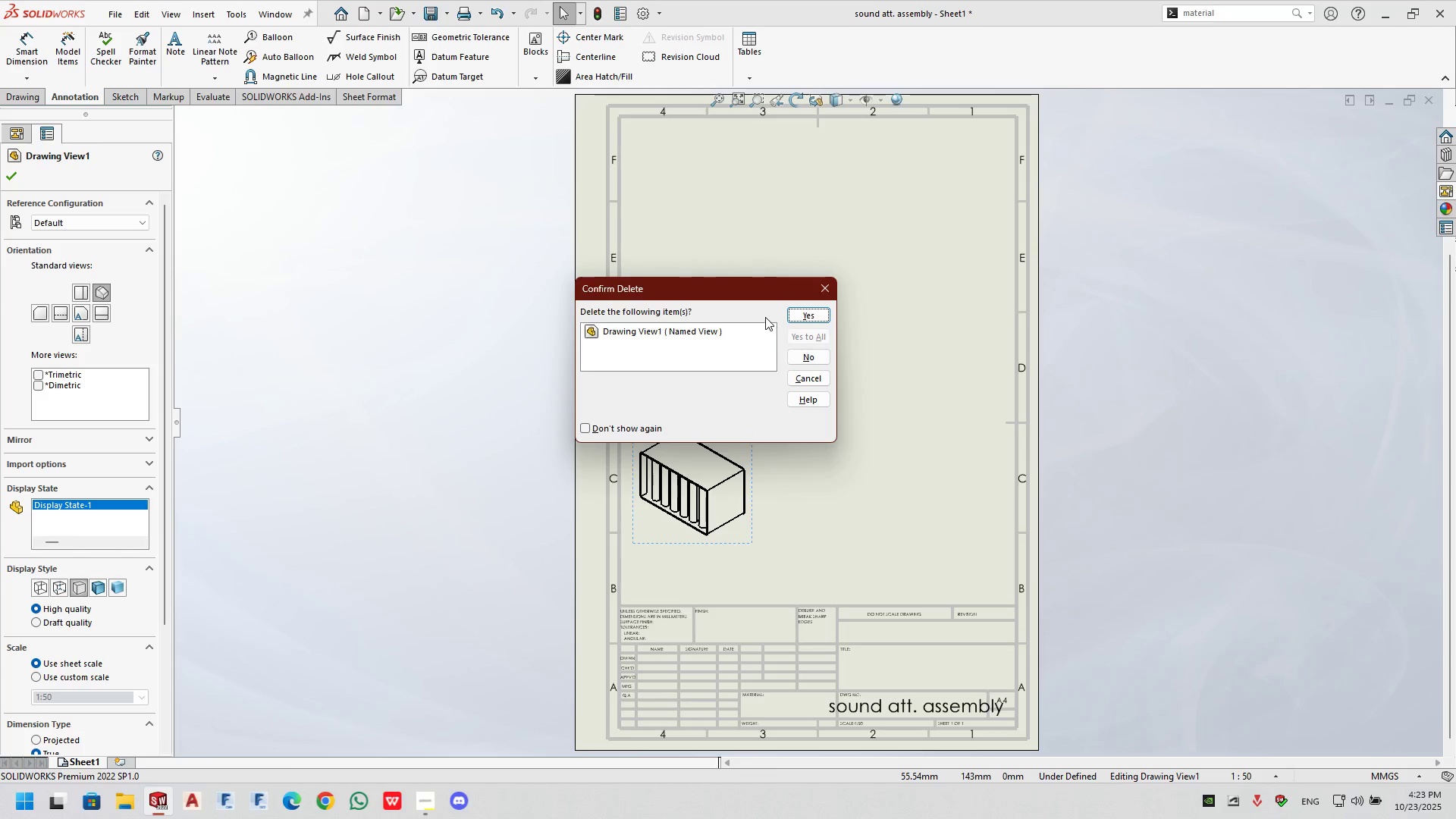 
left_click([806, 318])
 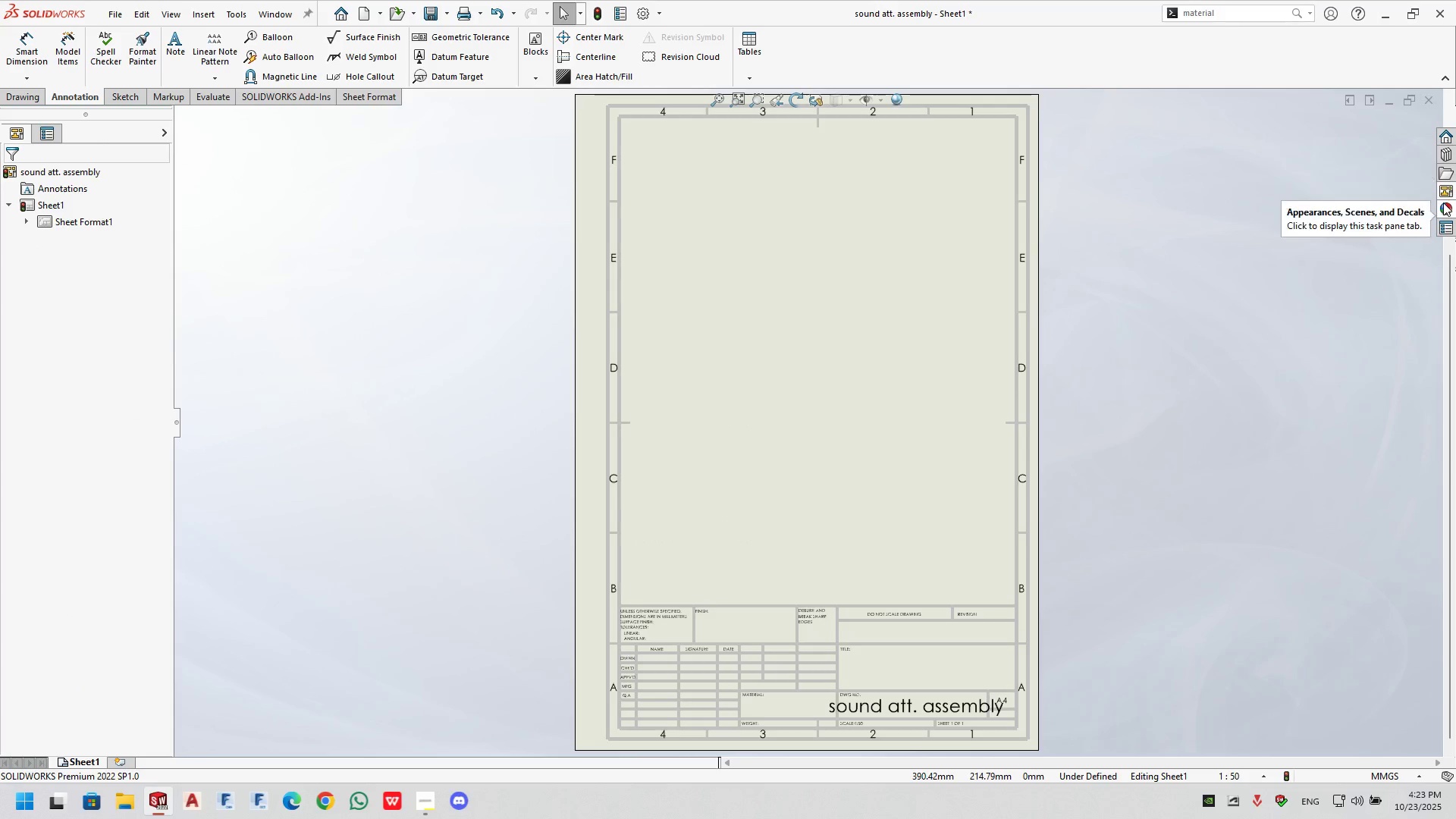 
left_click([1445, 196])
 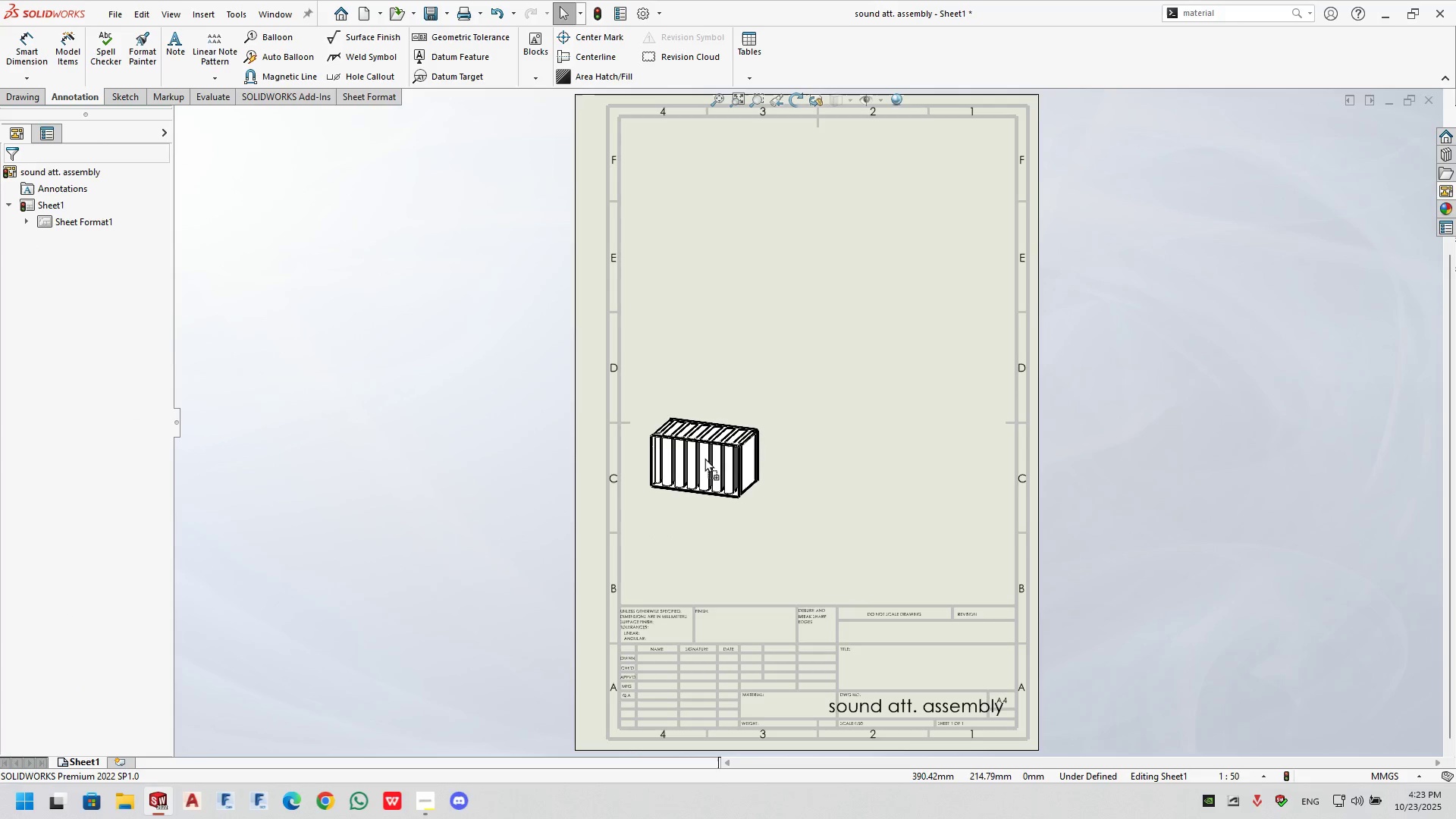 
wait(5.44)
 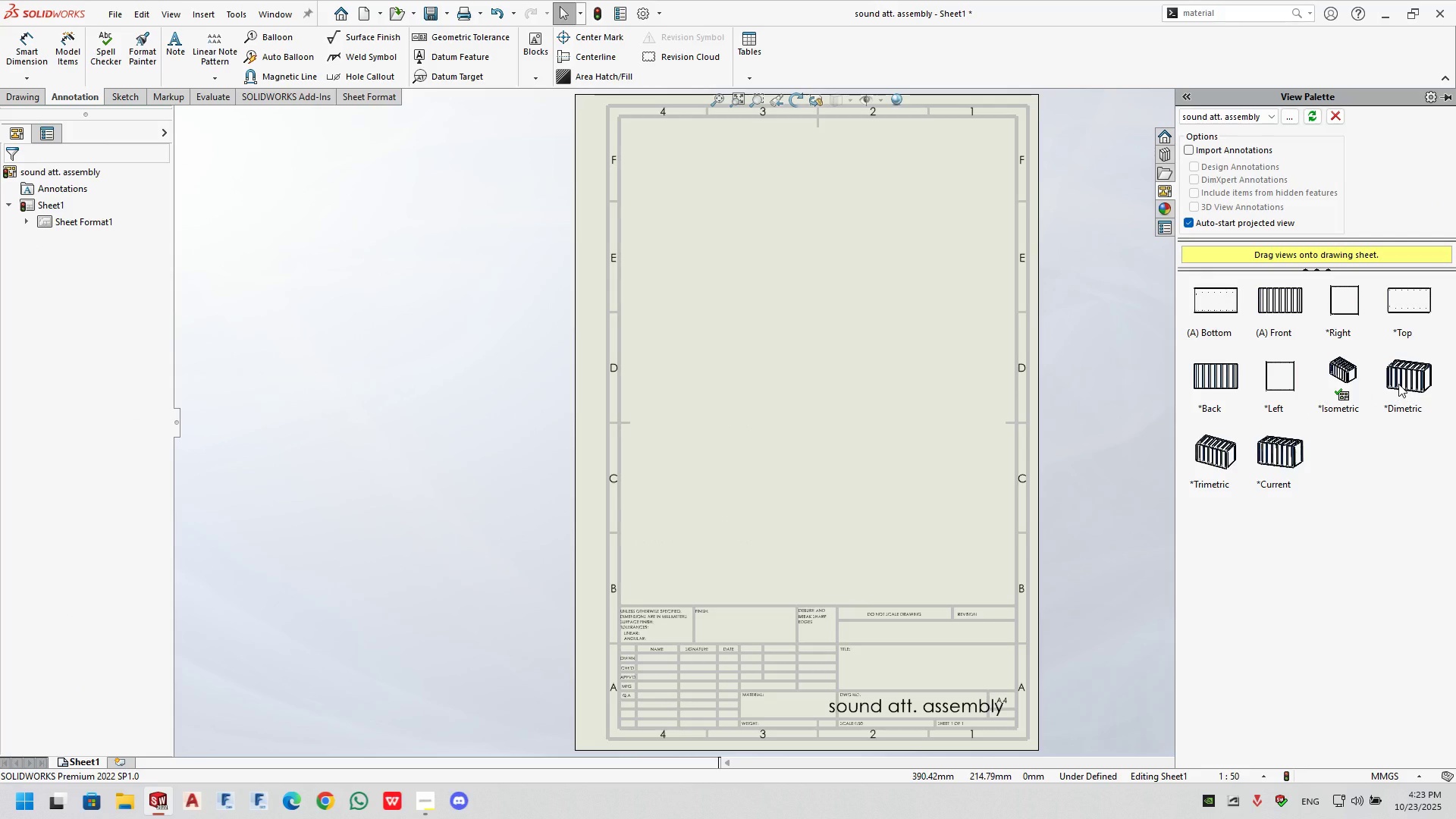 
left_click([1445, 184])
 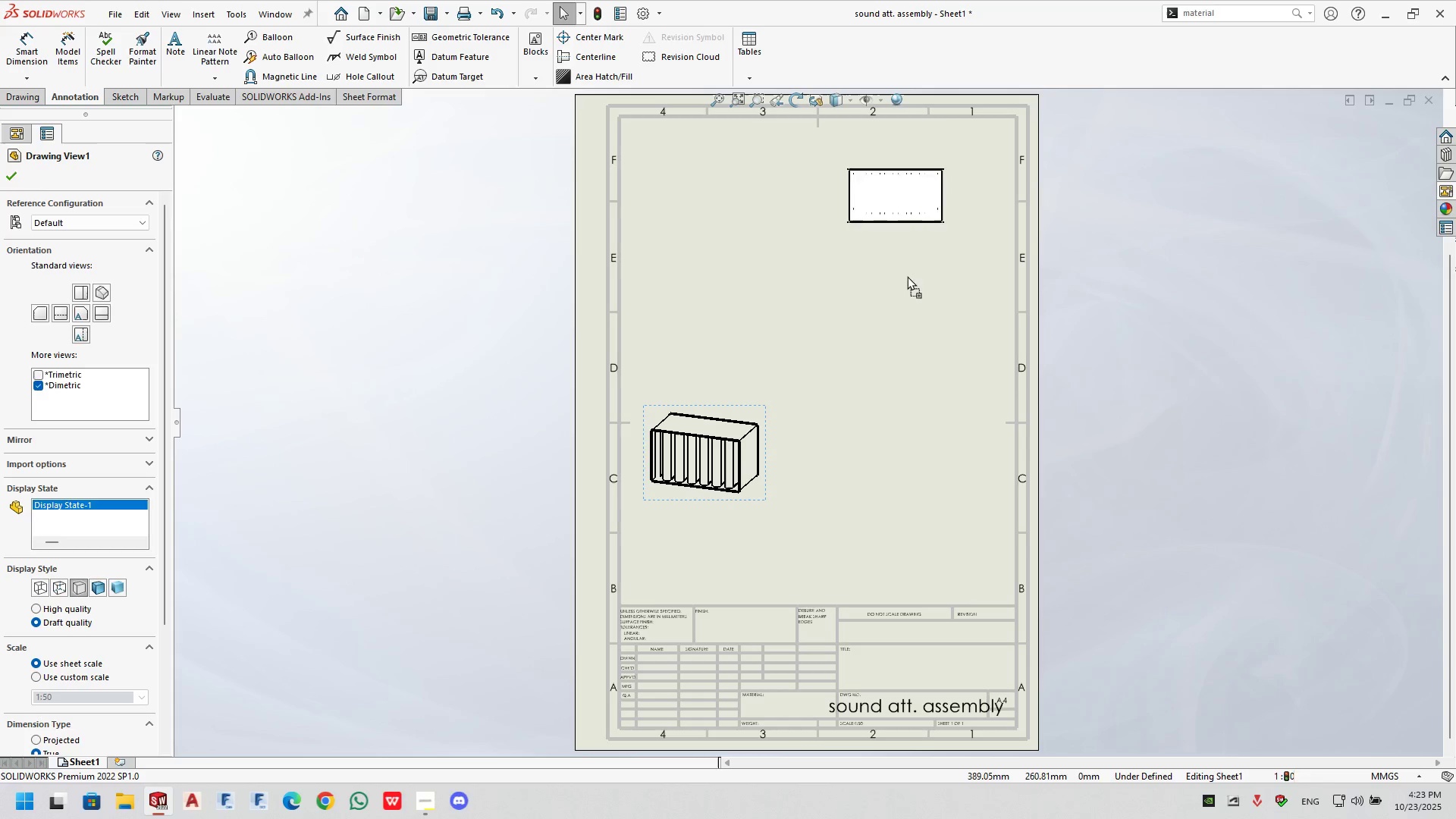 
left_click([912, 345])
 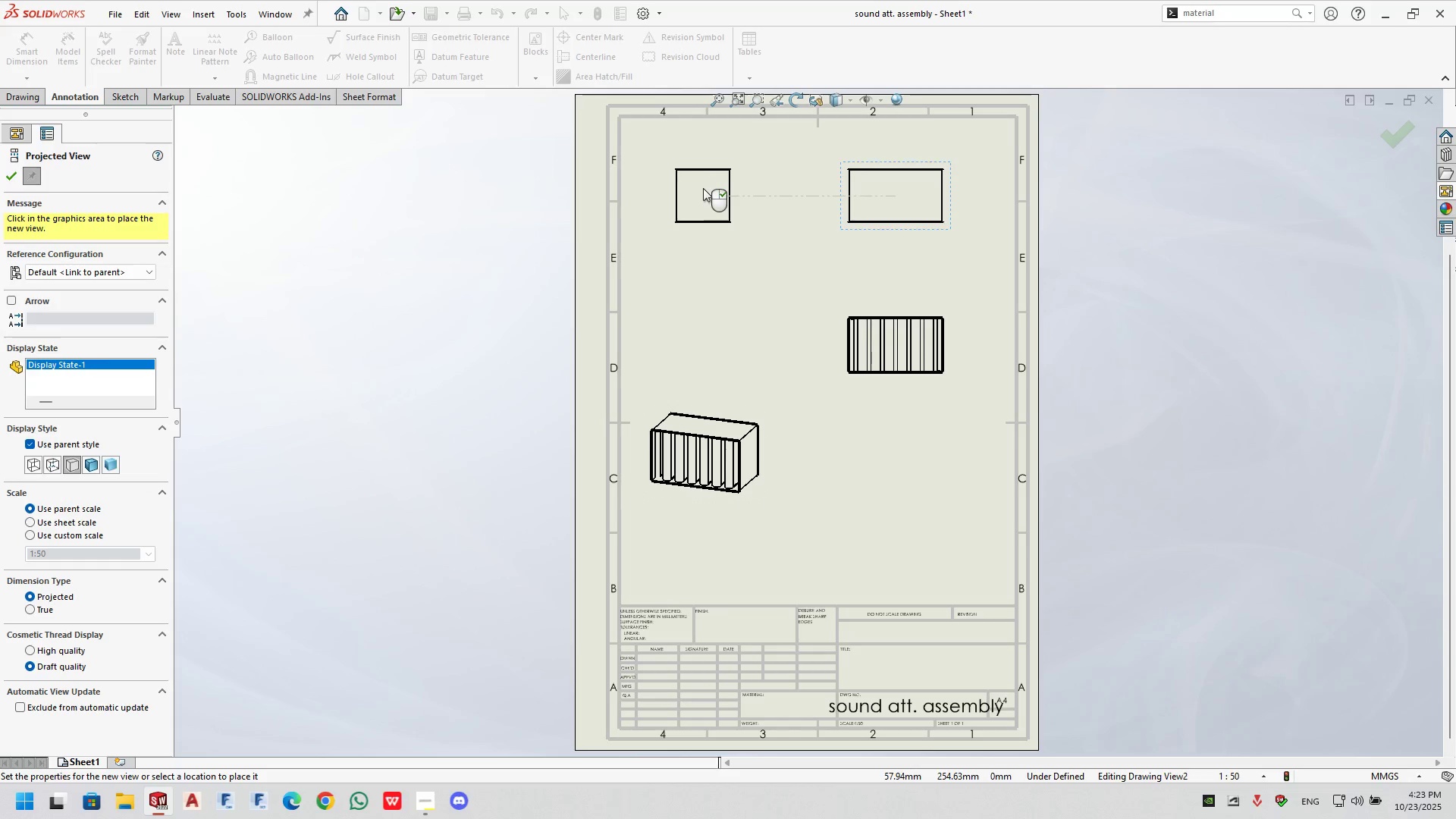 
left_click([703, 188])
 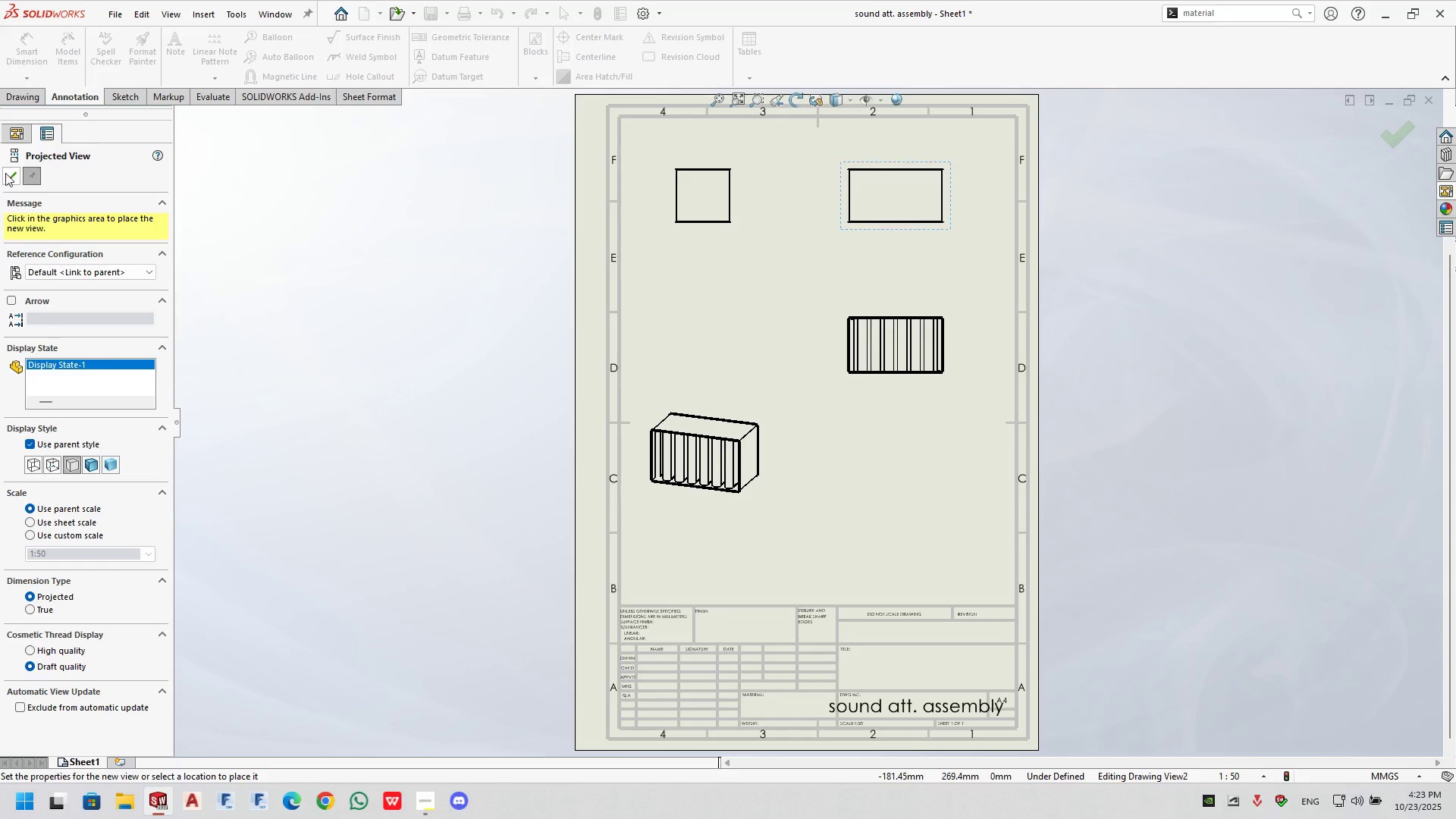 
left_click([14, 171])
 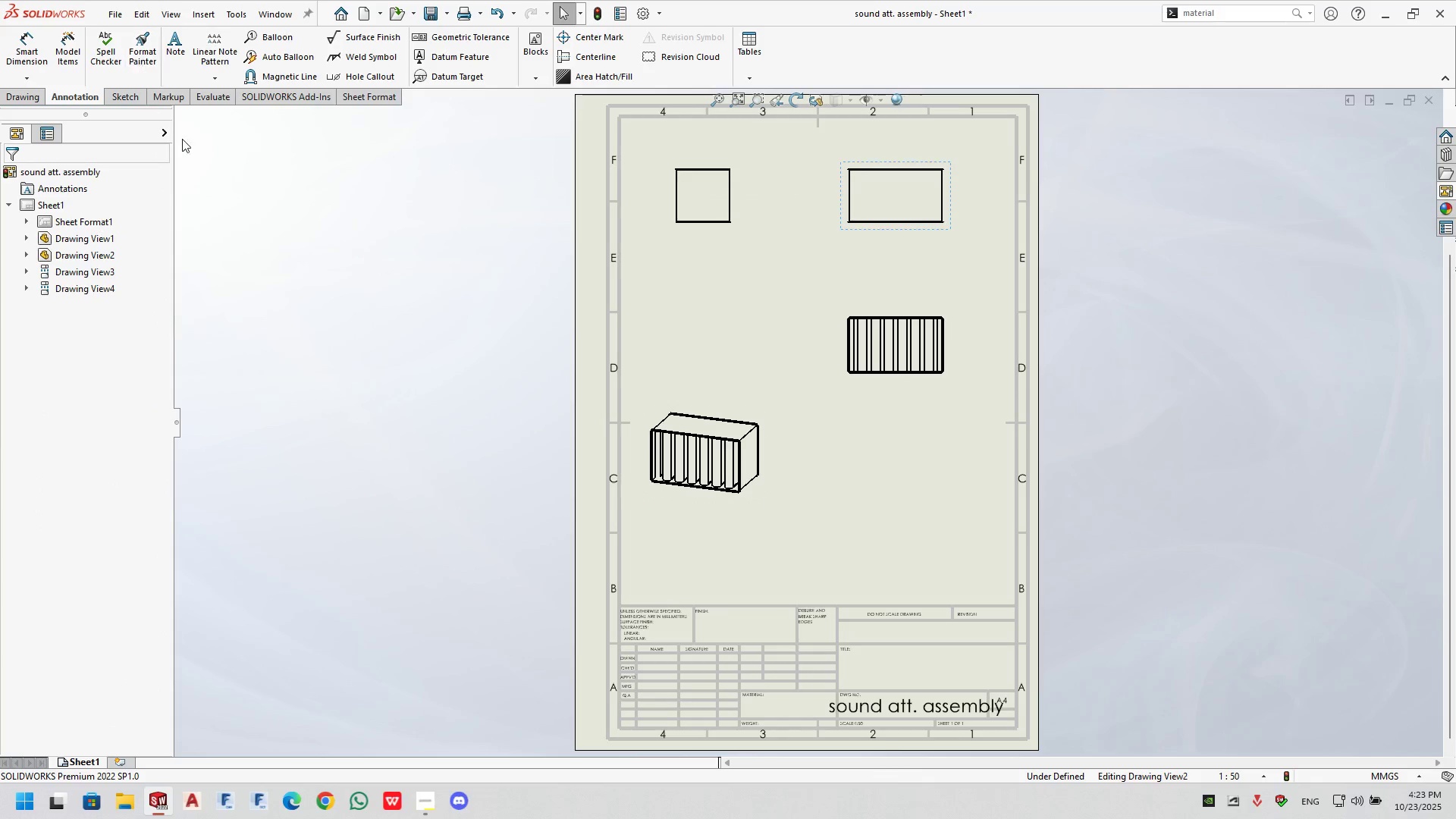 
left_click([77, 45])
 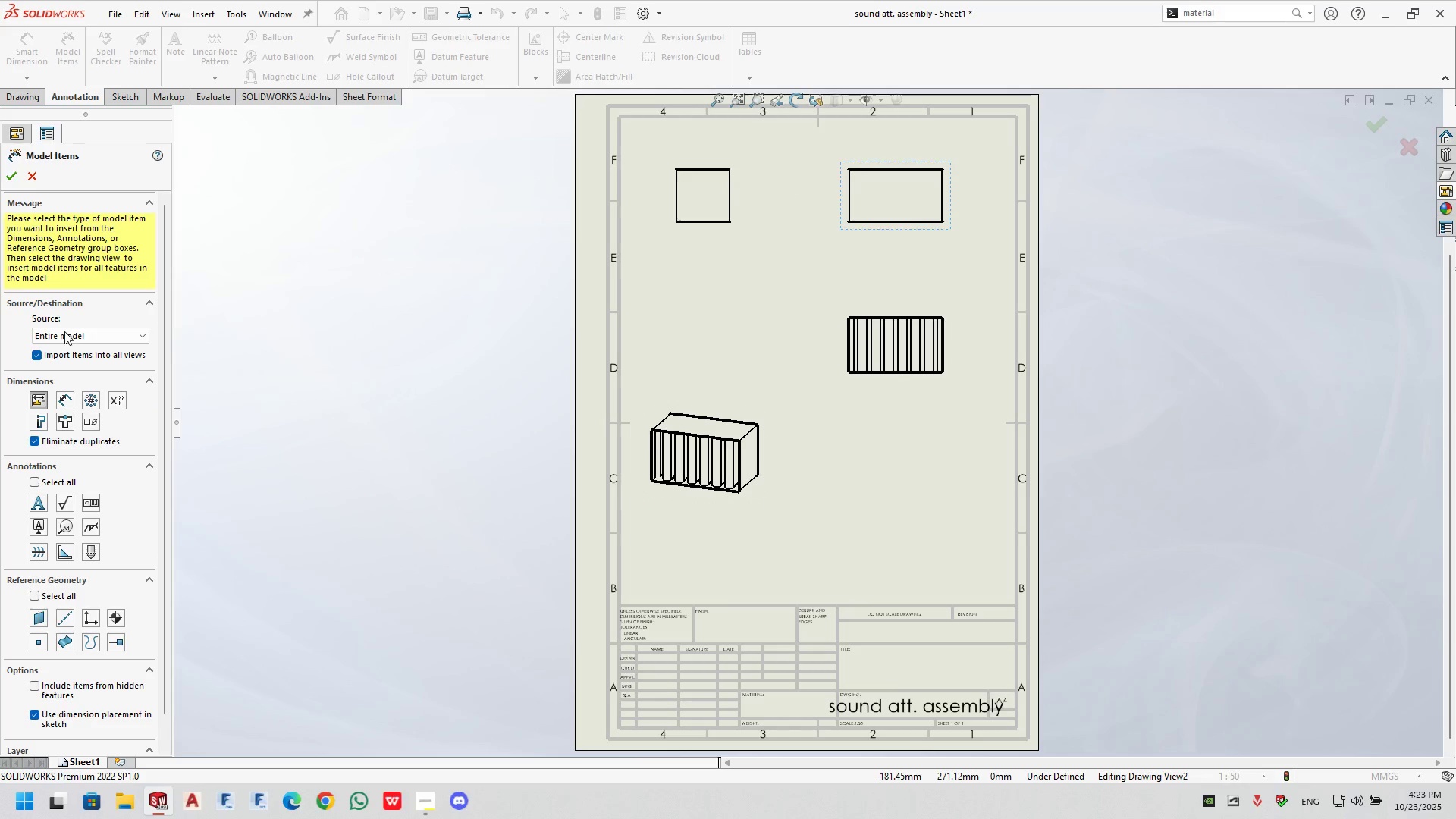 
left_click([65, 331])
 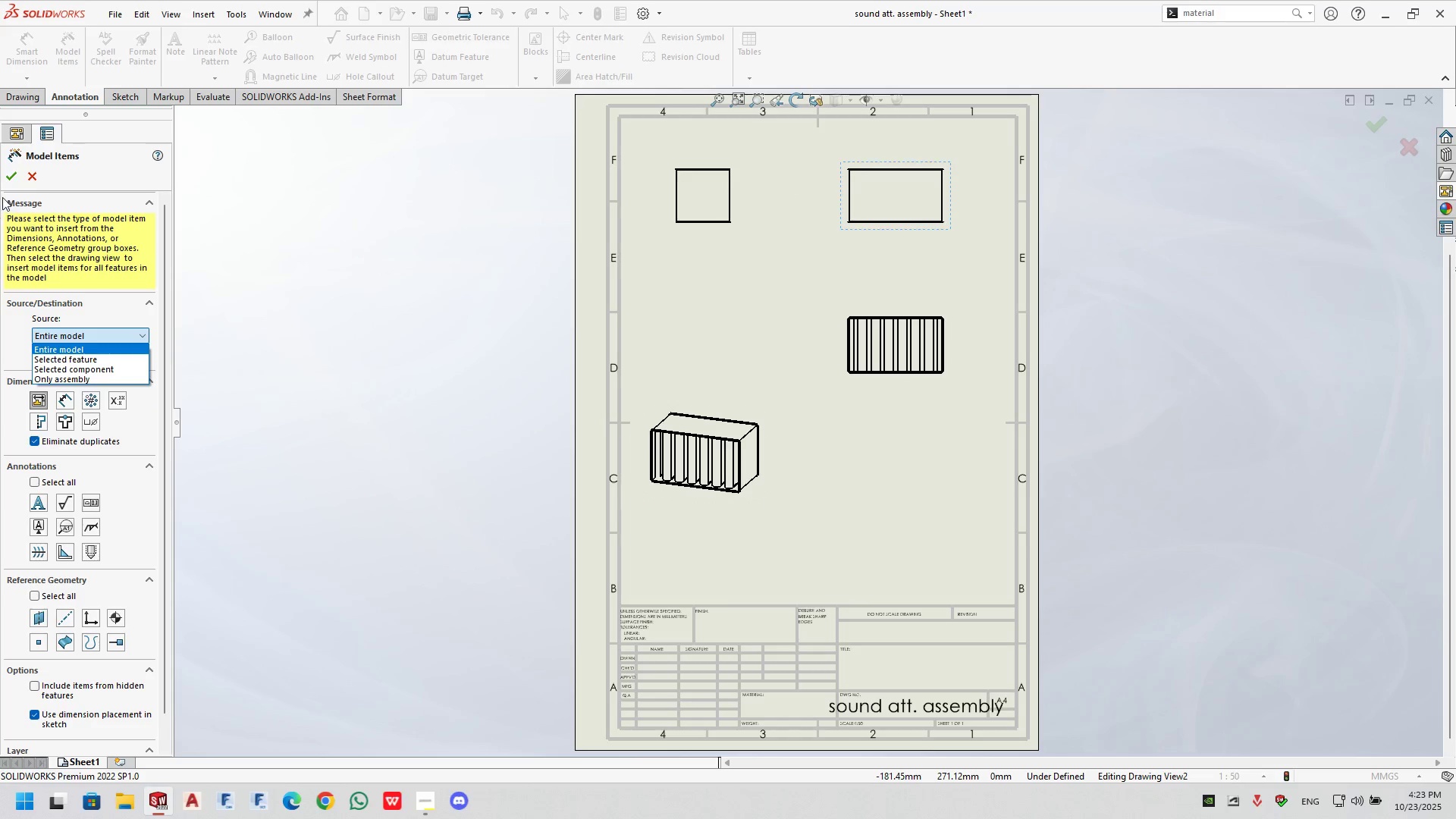 
left_click([14, 175])
 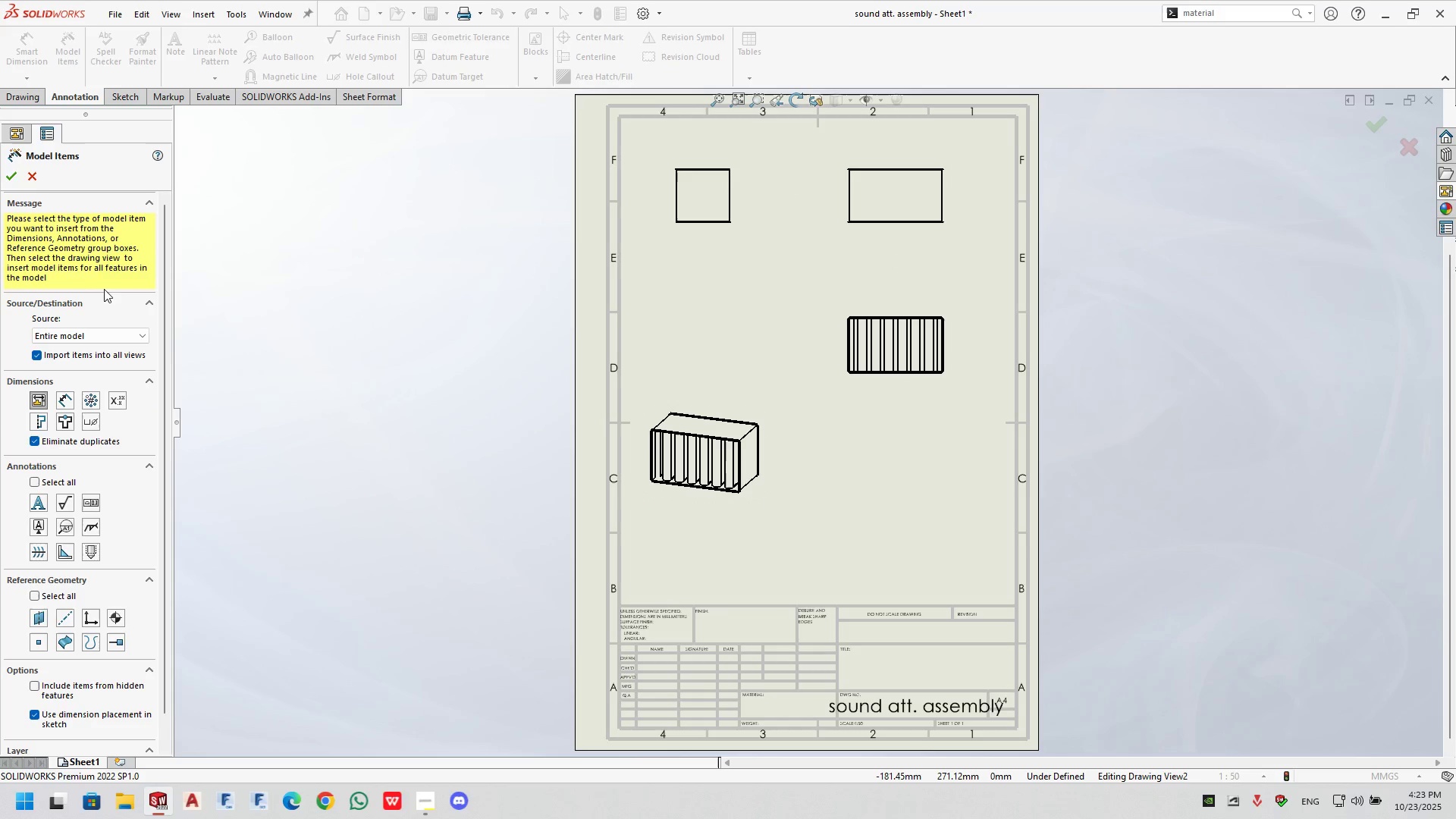 
left_click([14, 173])
 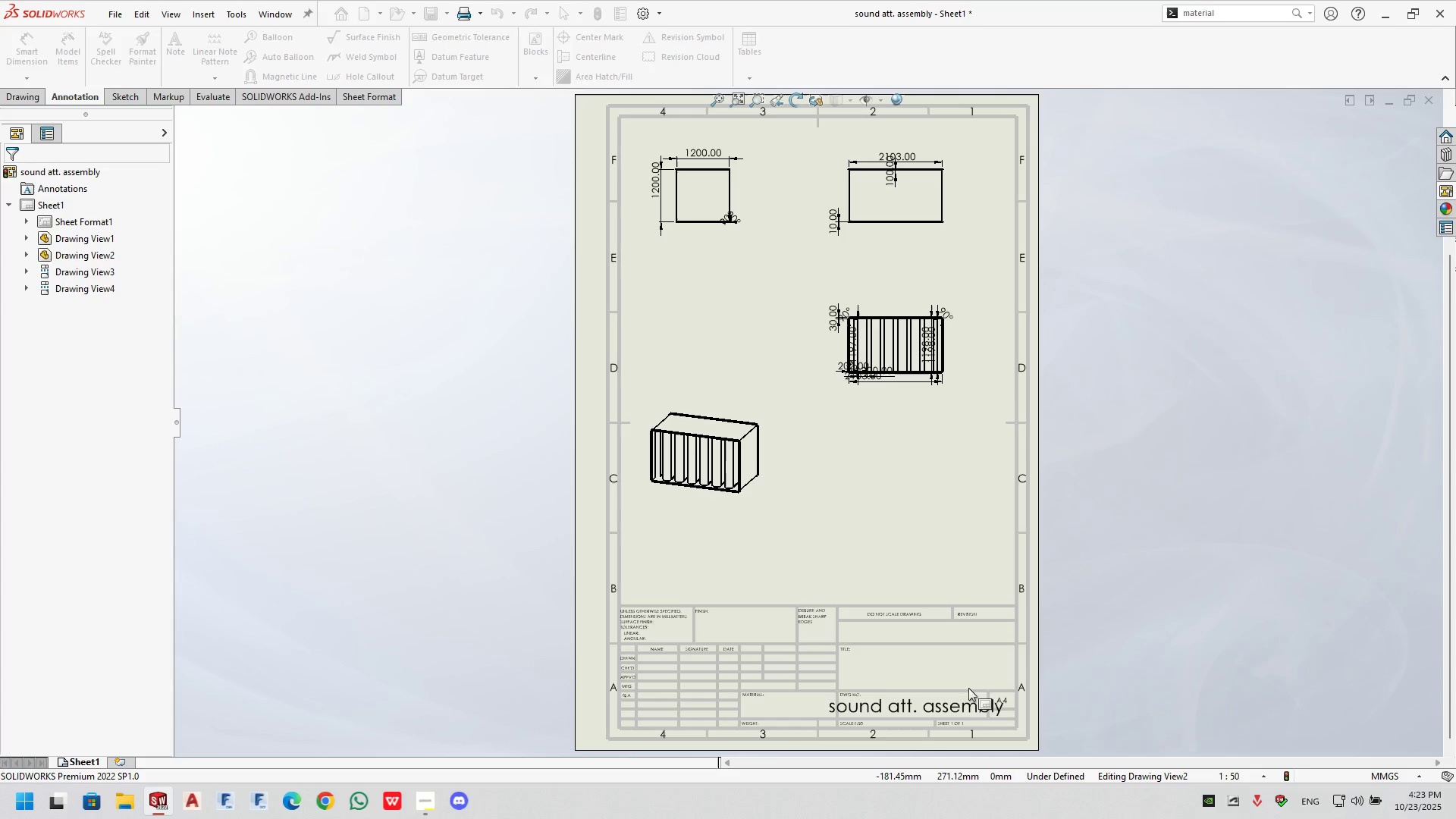 
left_click([946, 711])
 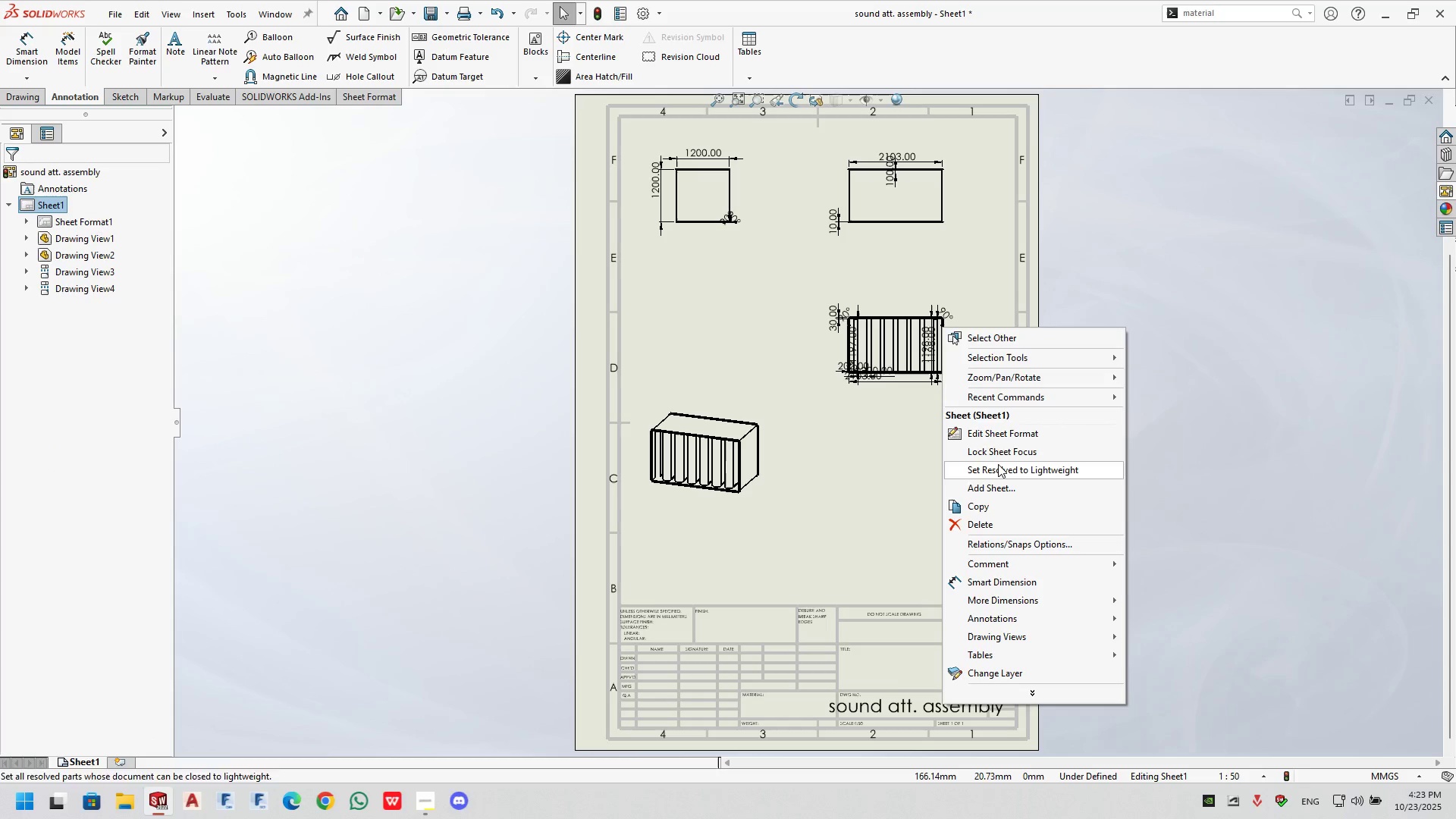 
left_click([1000, 435])
 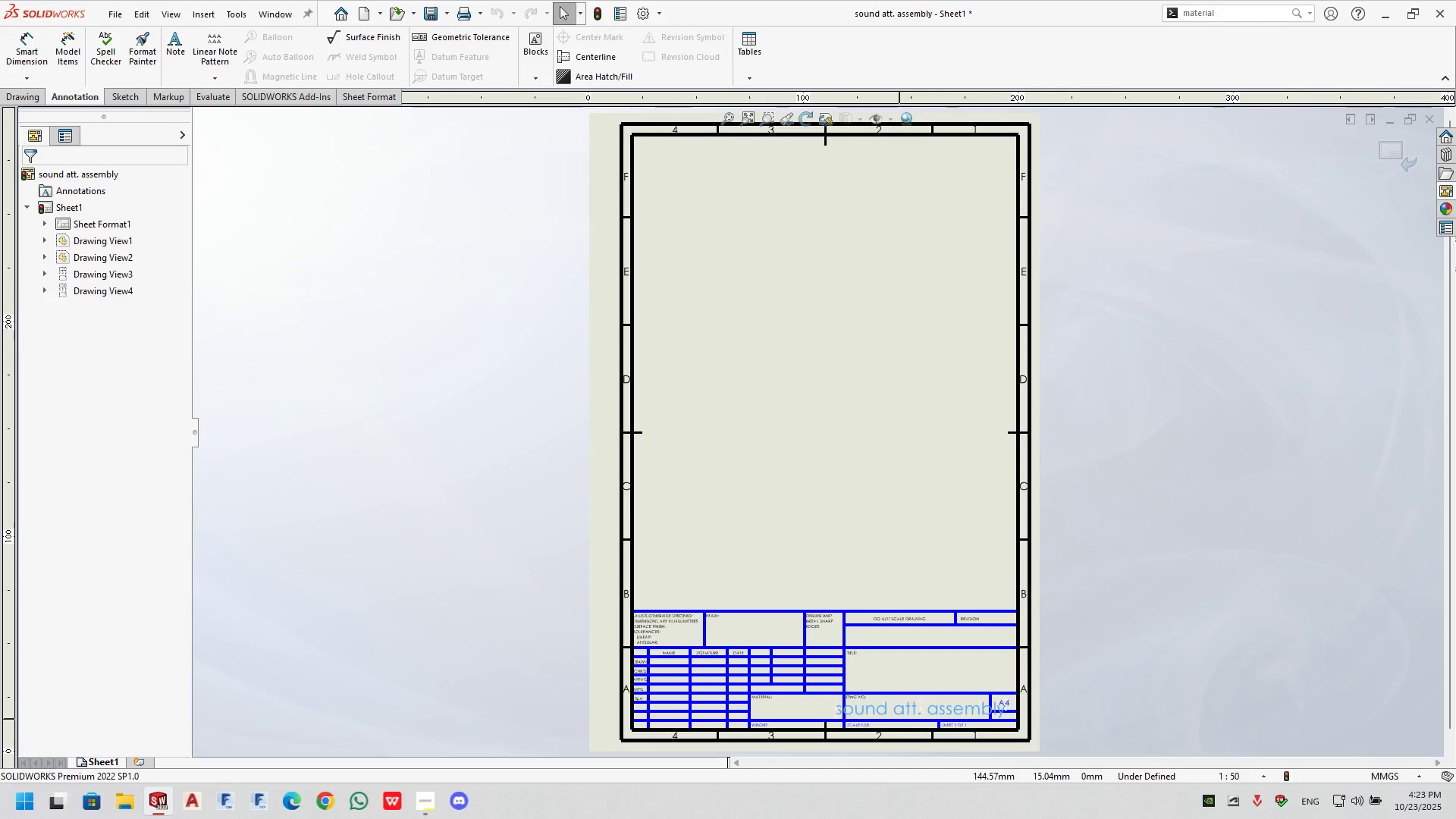 
double_click([899, 706])
 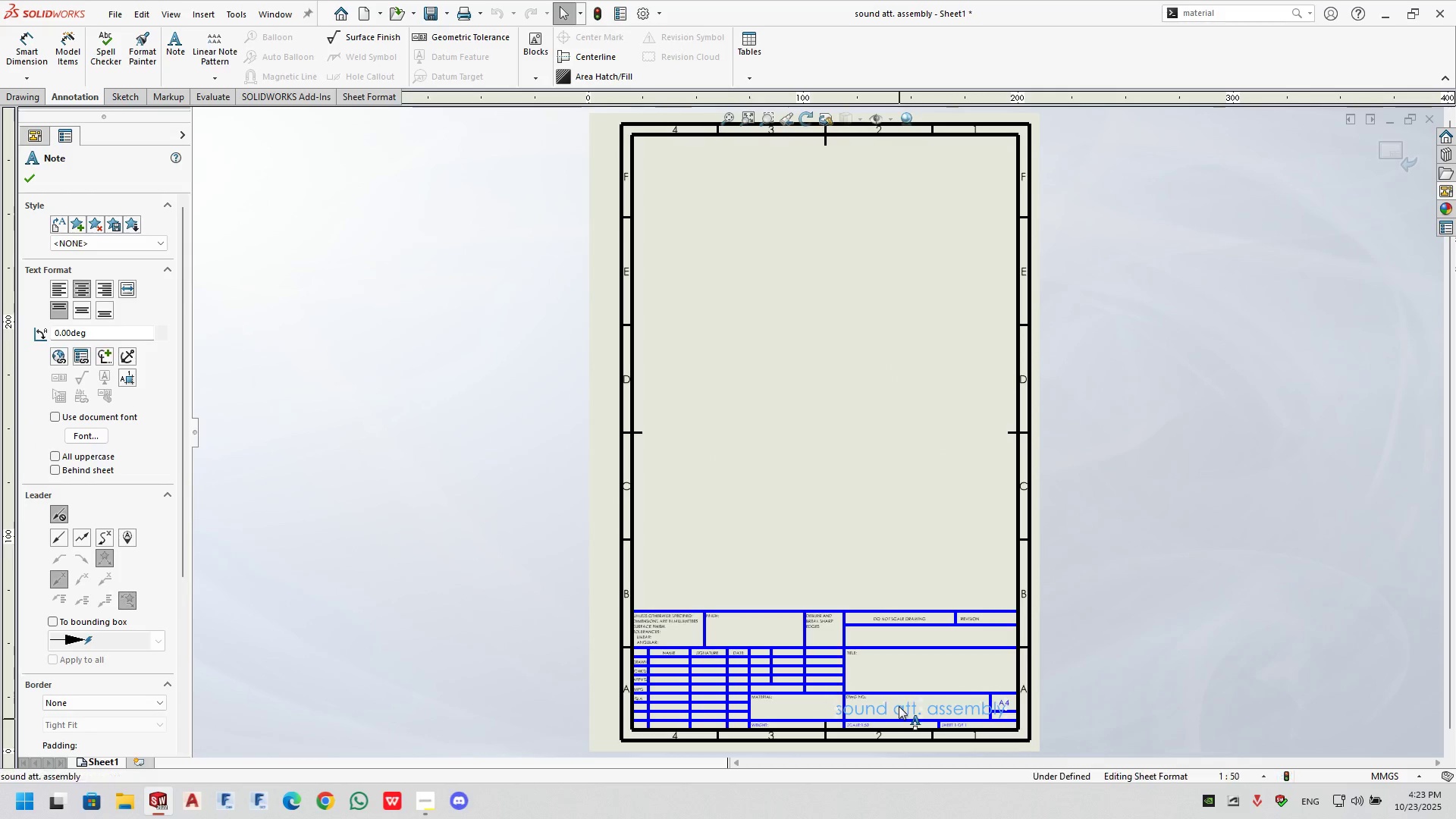 
triple_click([899, 706])
 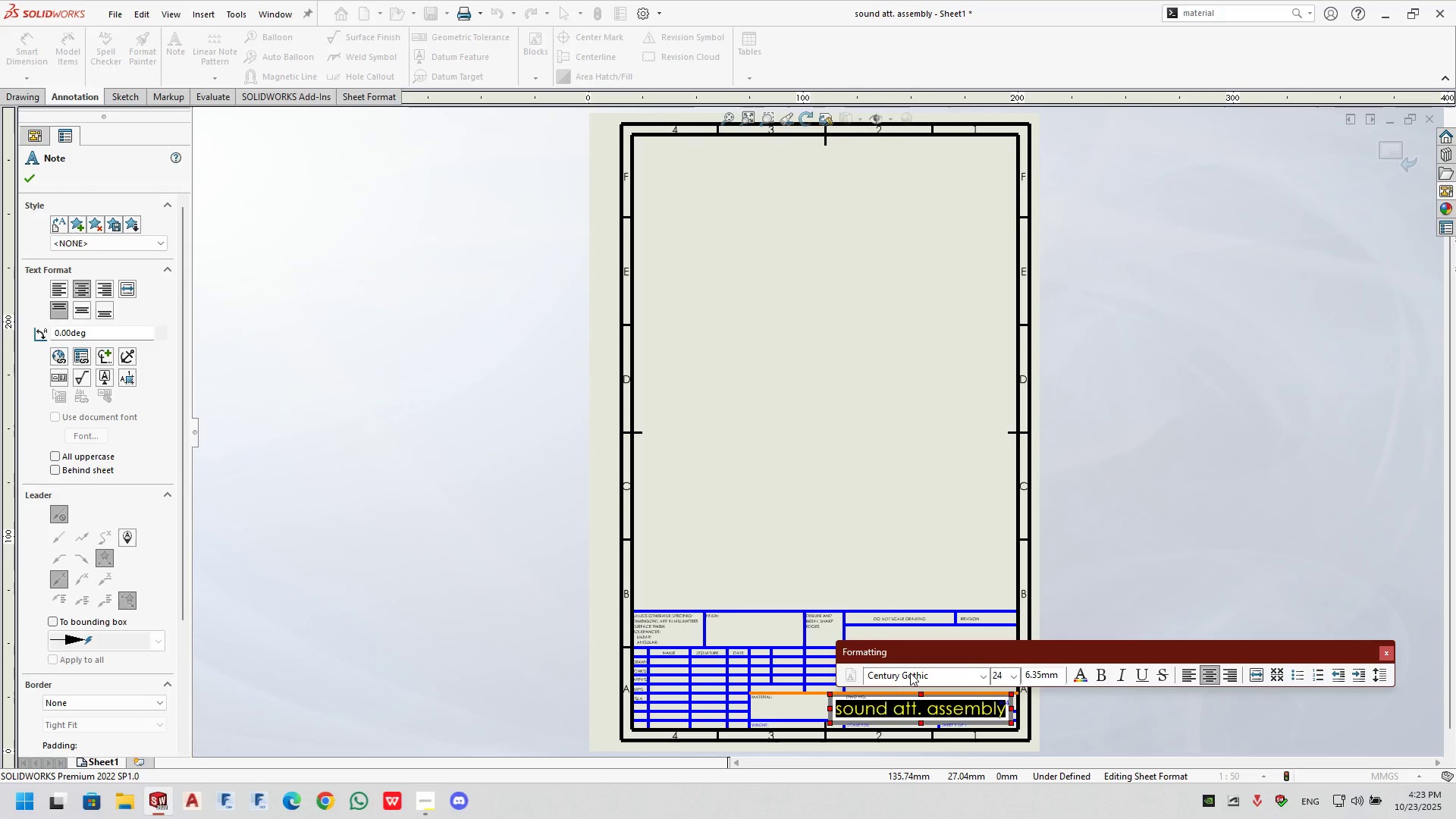 
left_click([911, 673])
 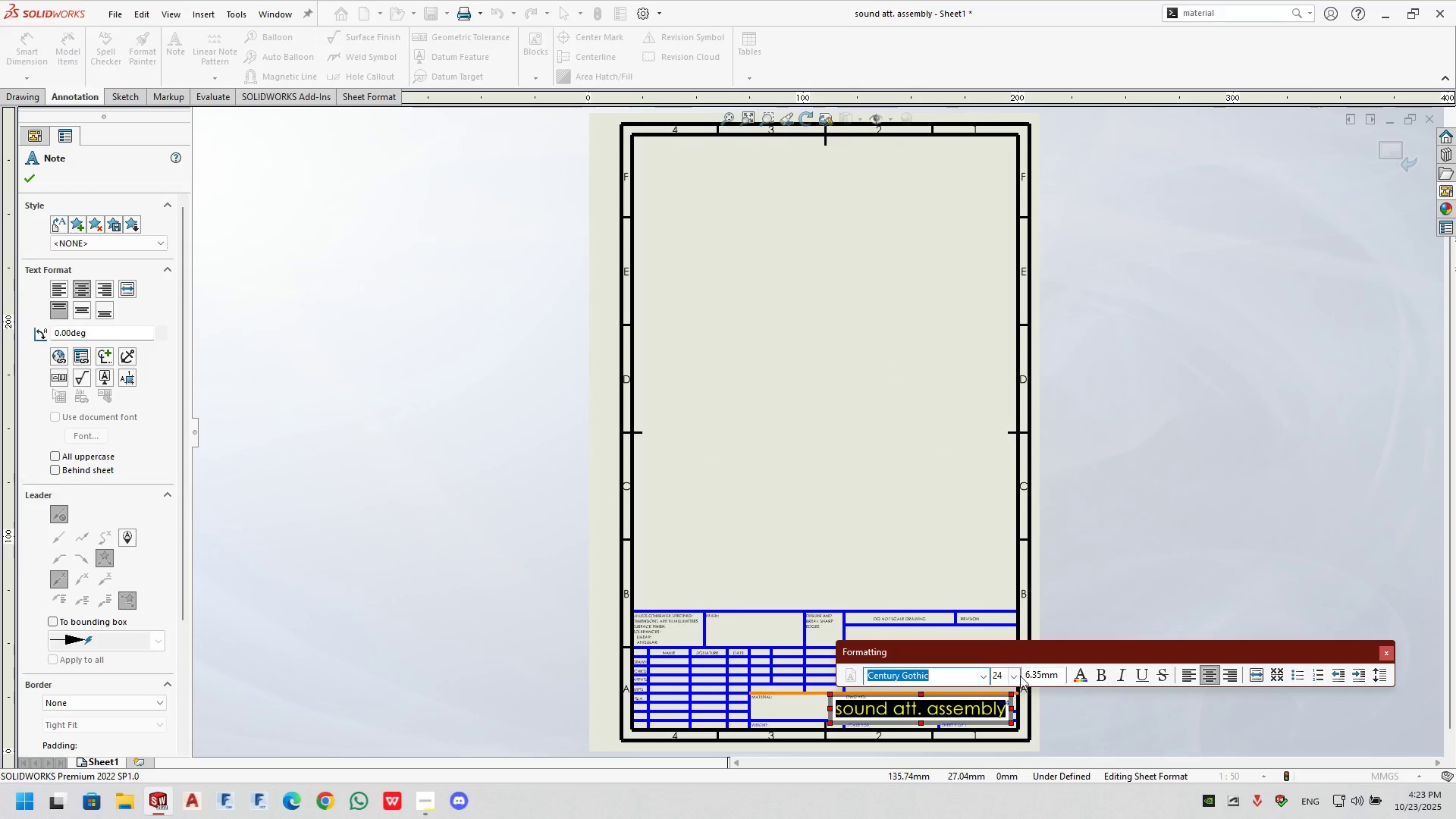 
left_click([1020, 676])
 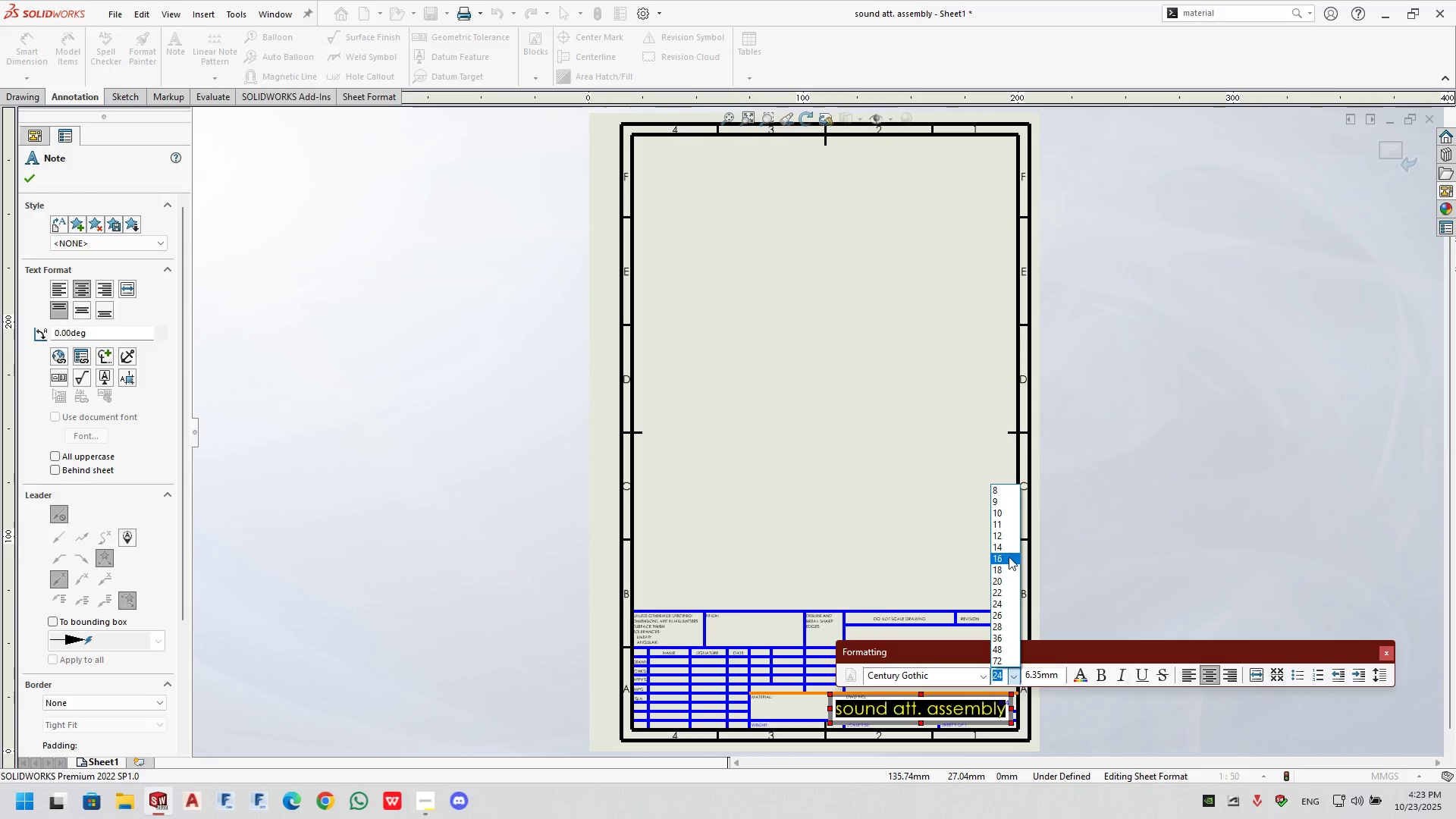 
left_click([1009, 551])
 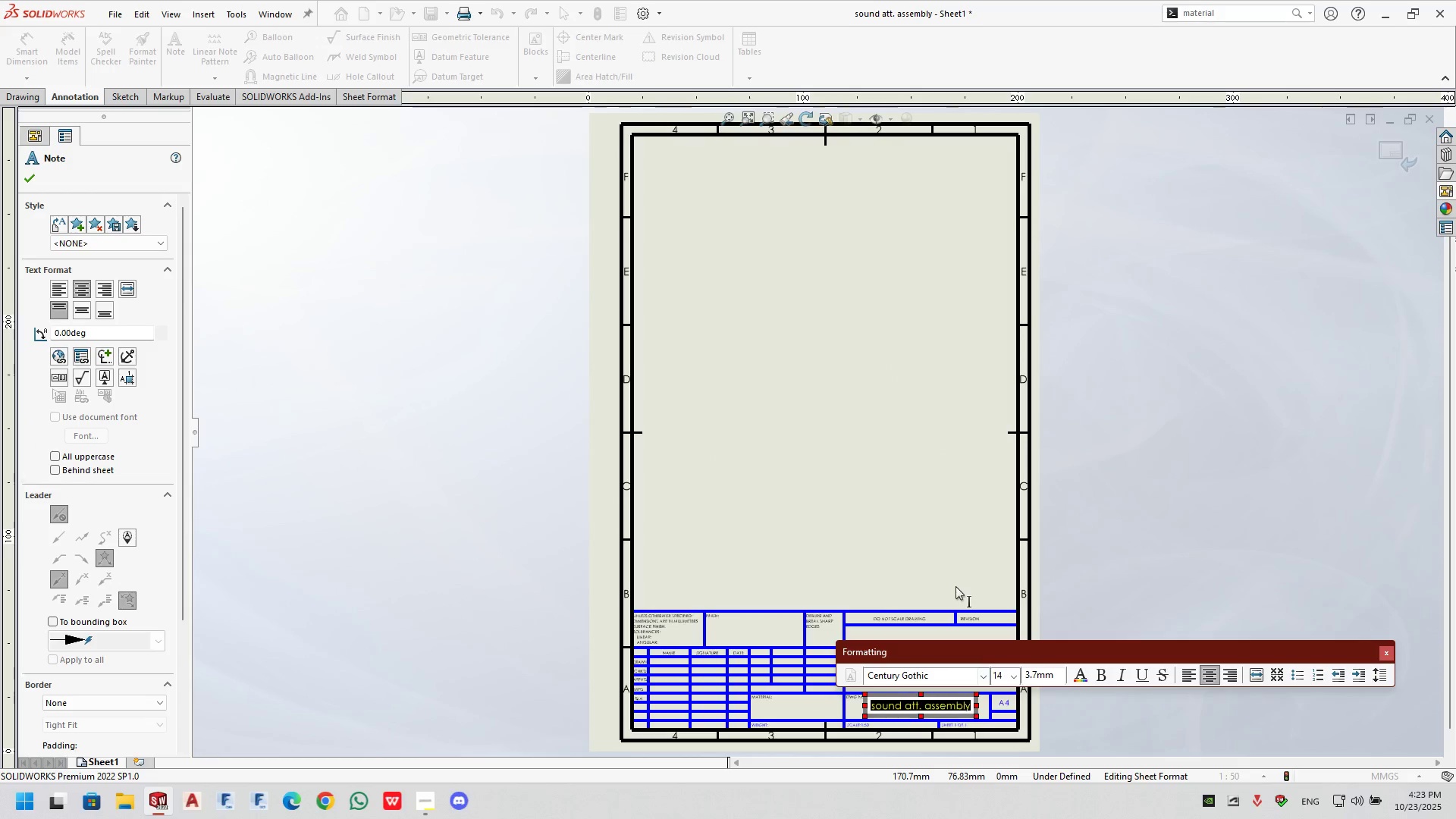 
left_click([956, 584])
 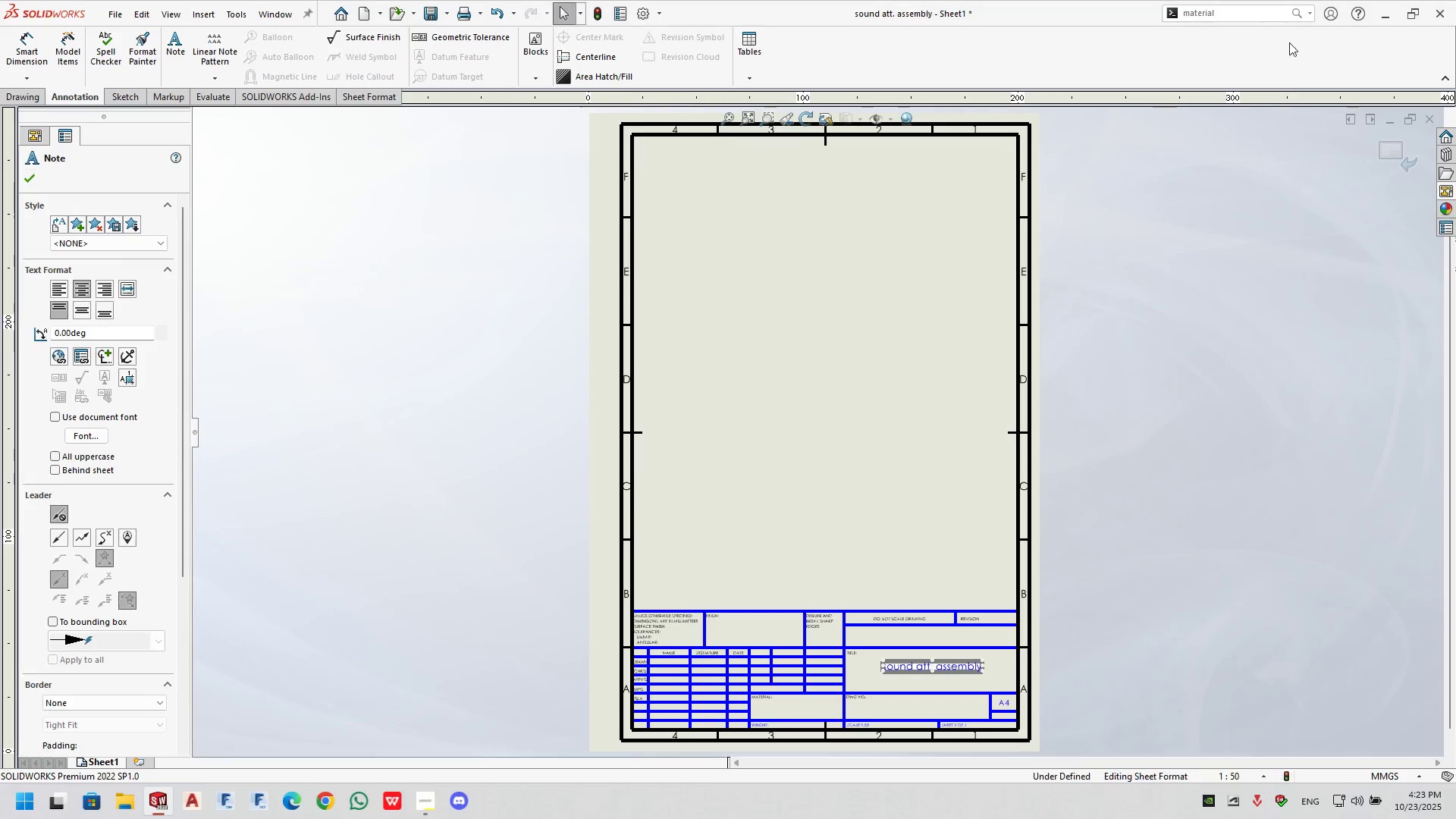 
left_click([1389, 145])
 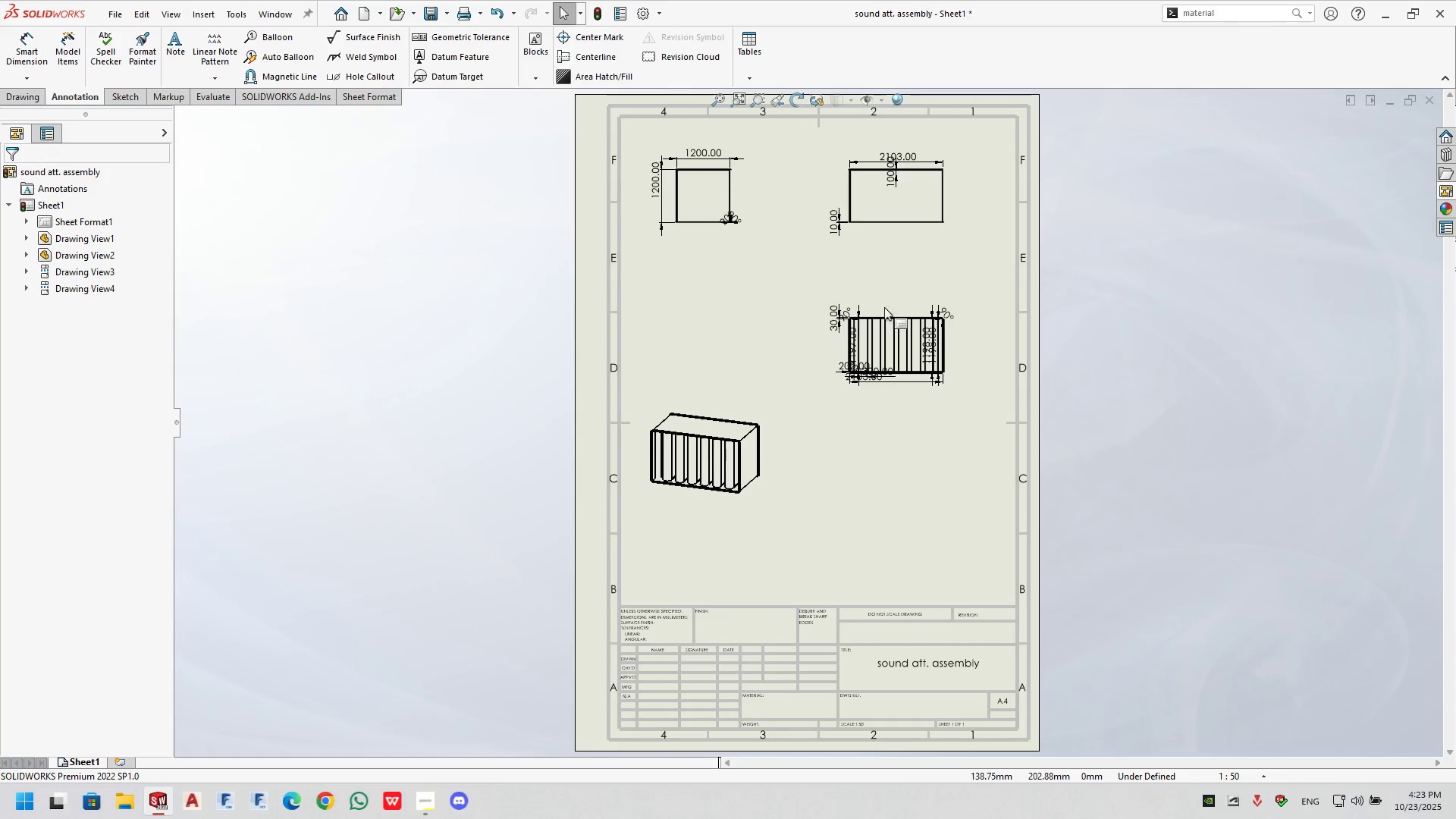 
scroll: coordinate [898, 359], scroll_direction: down, amount: 5.0
 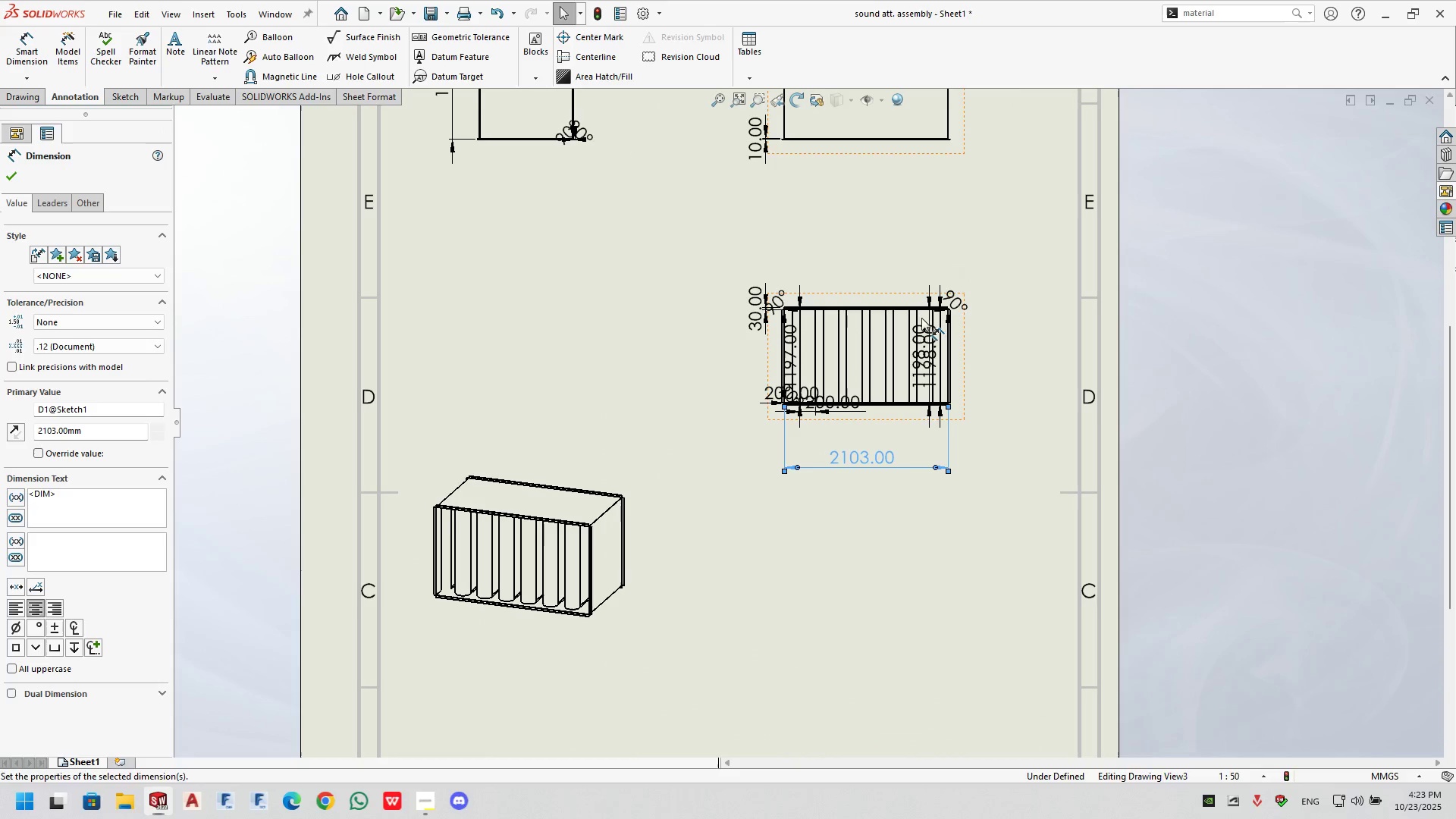 
left_click([956, 292])
 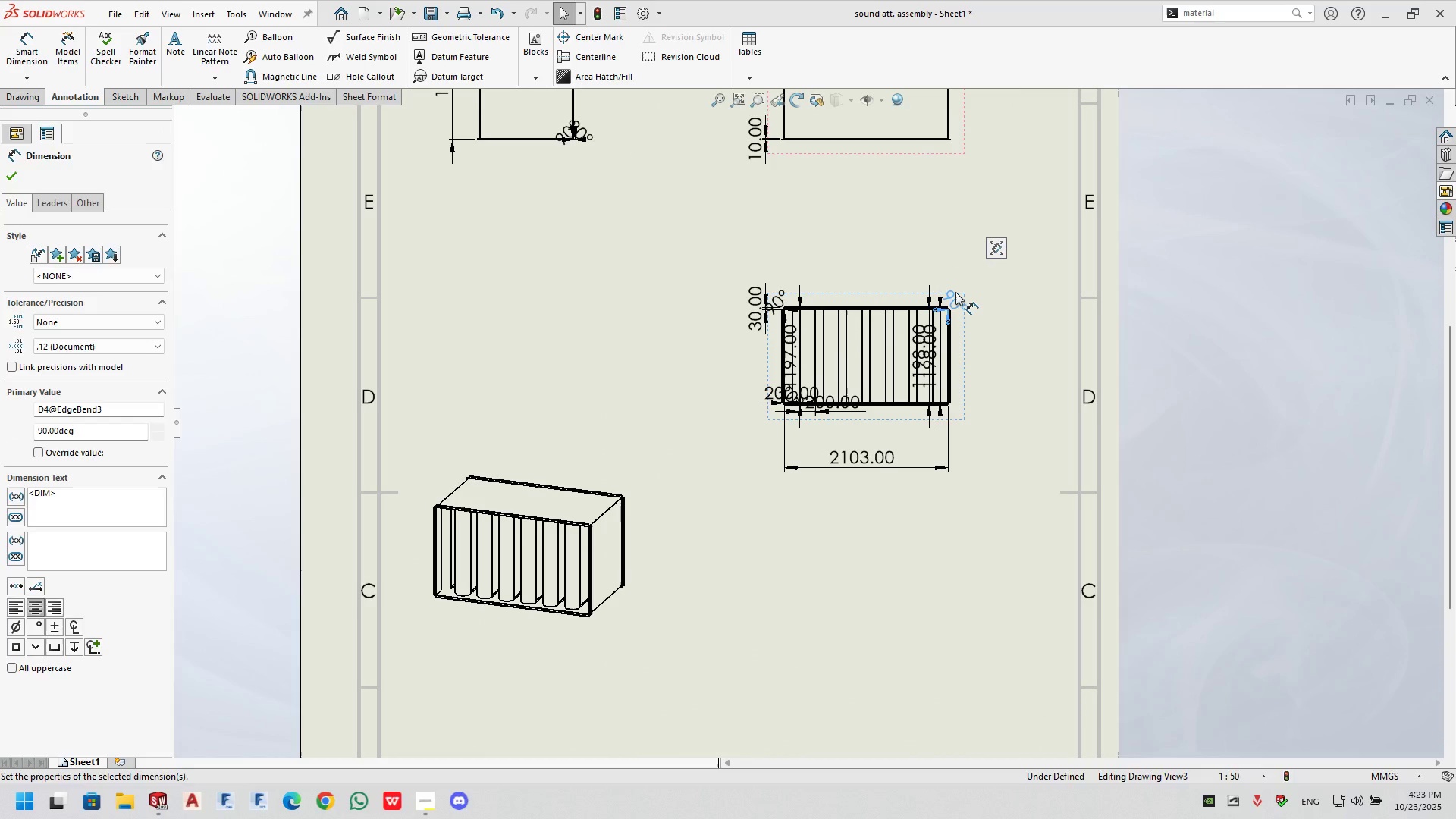 
key(Delete)
 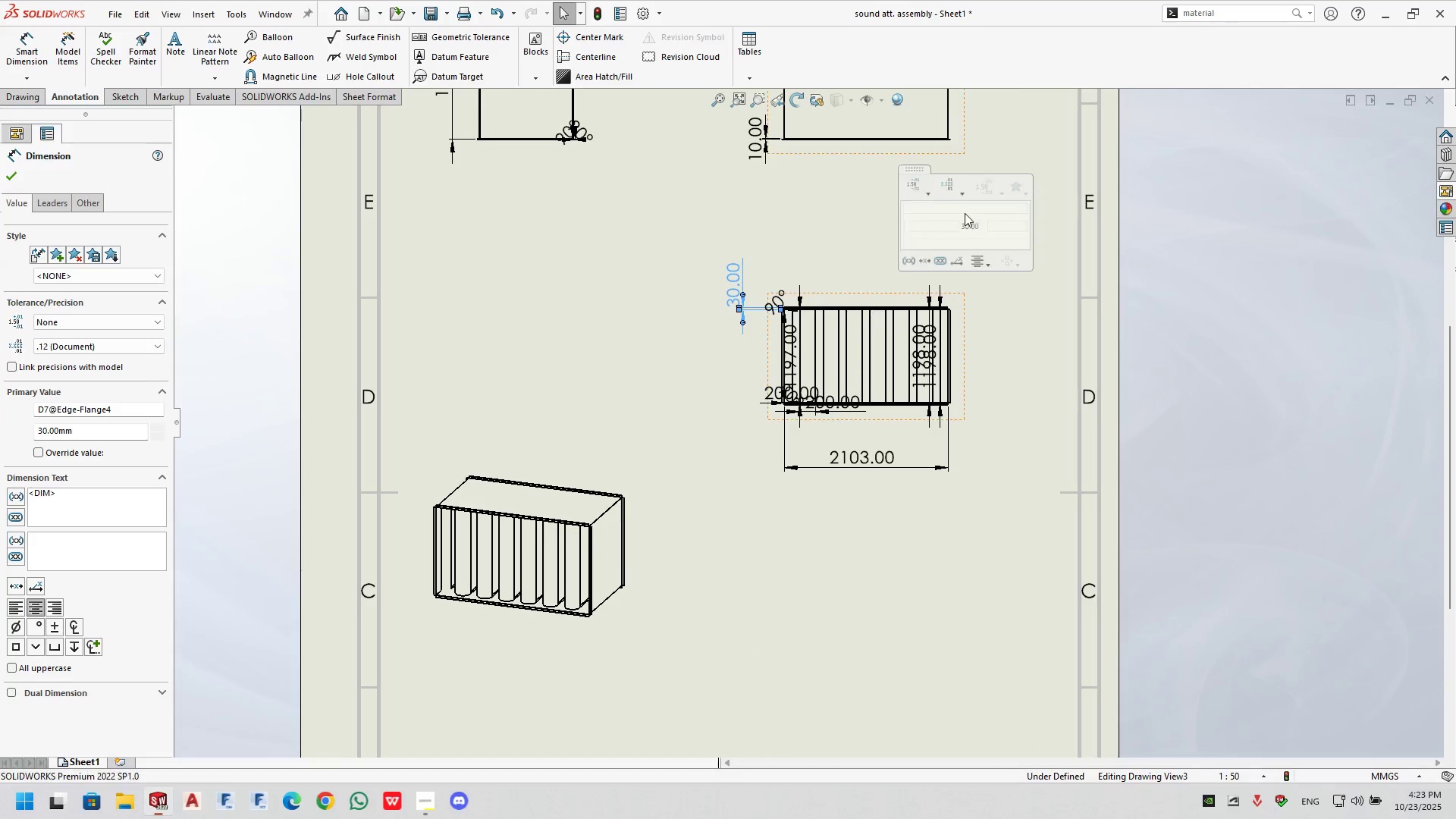 
double_click([833, 215])
 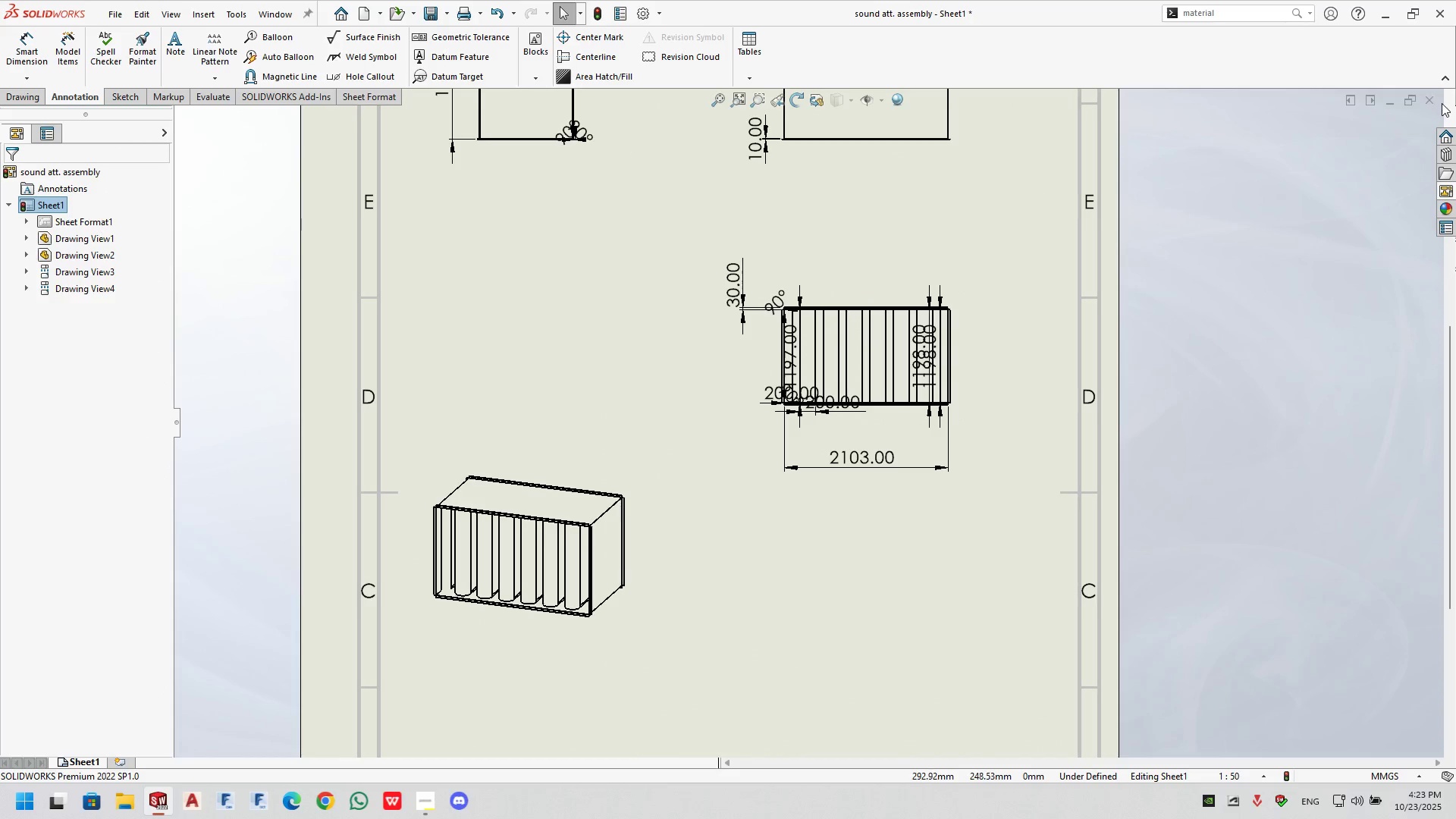 
left_click([1426, 102])
 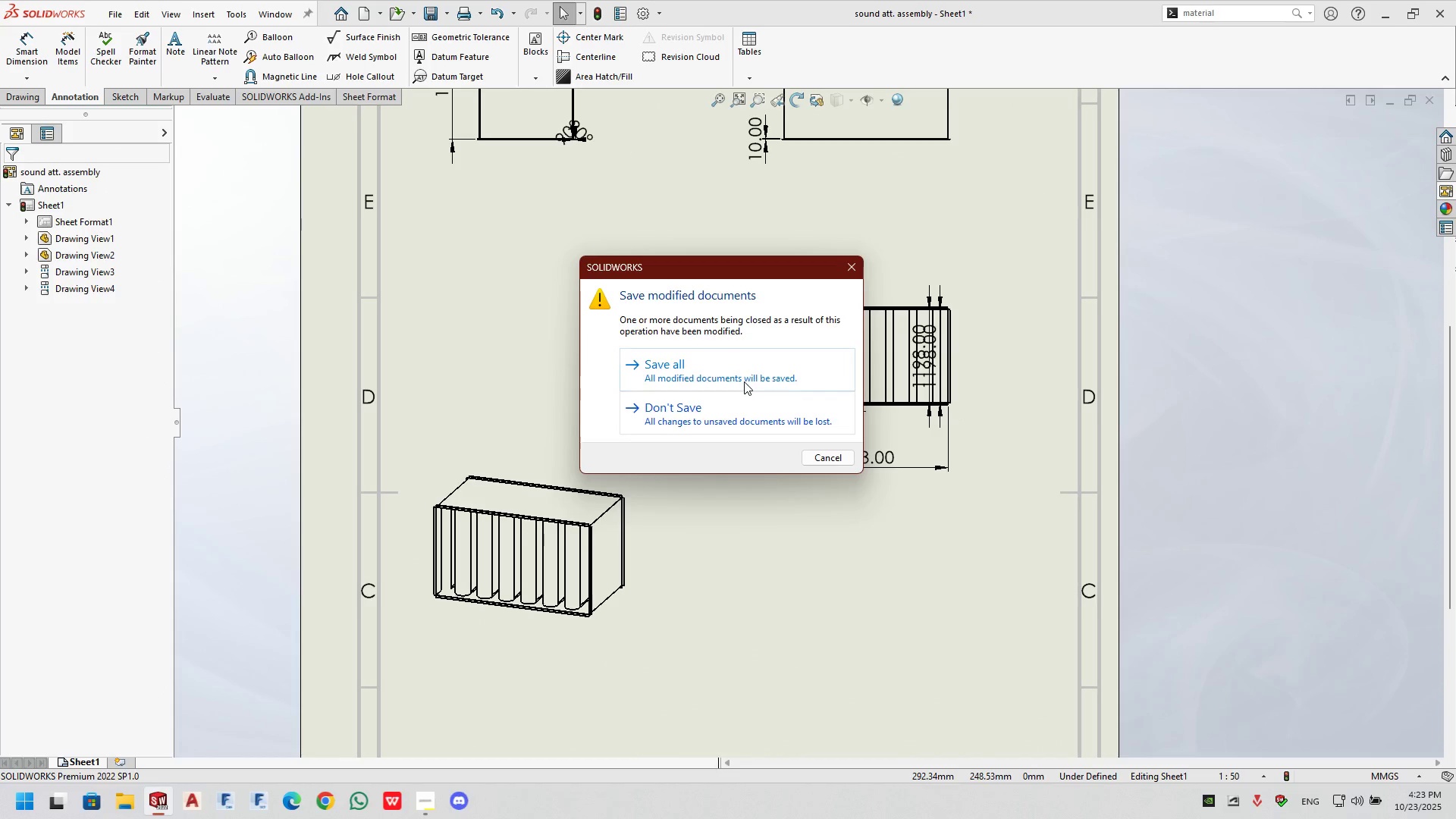 
left_click([744, 381])
 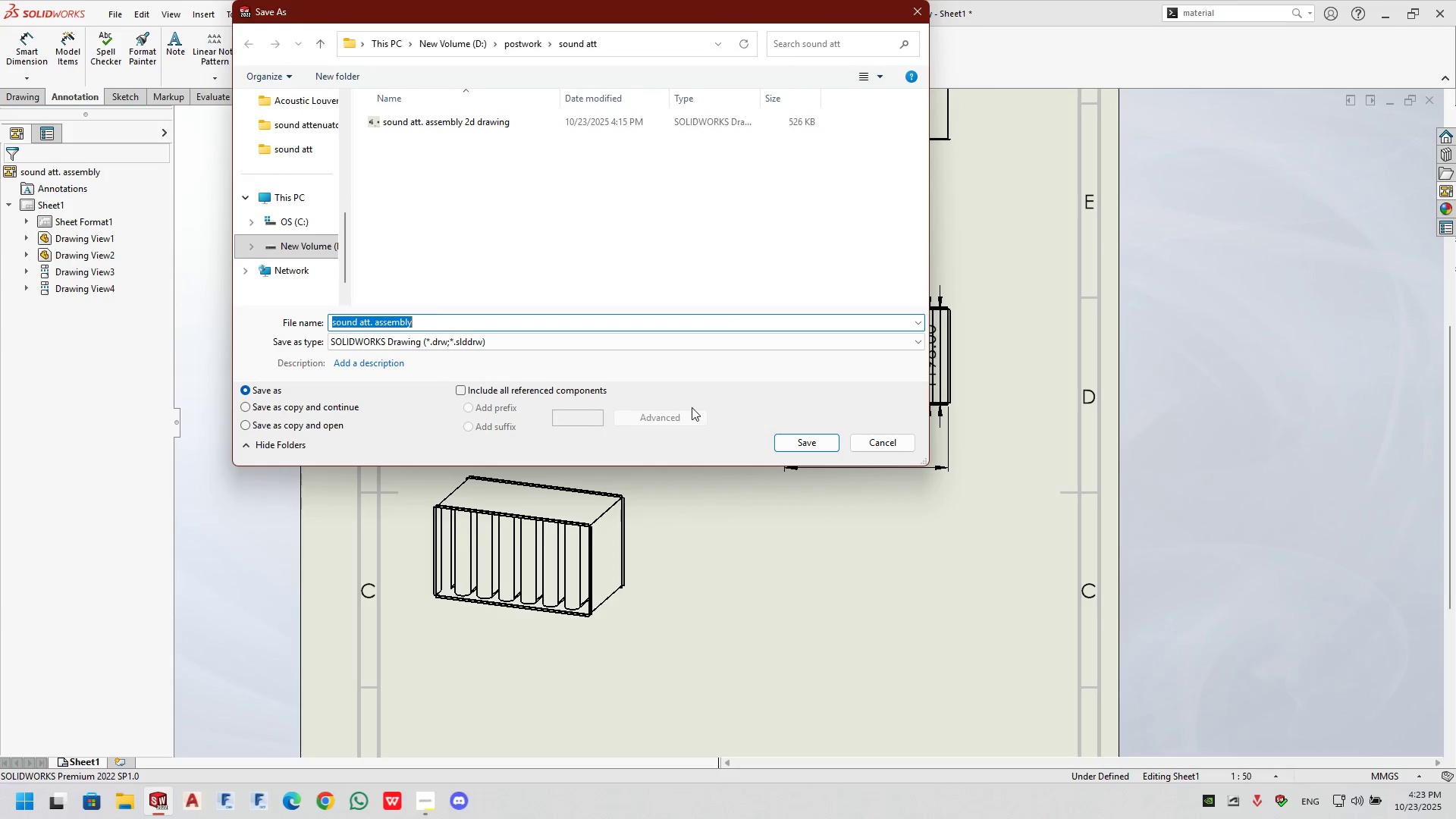 
left_click([429, 321])
 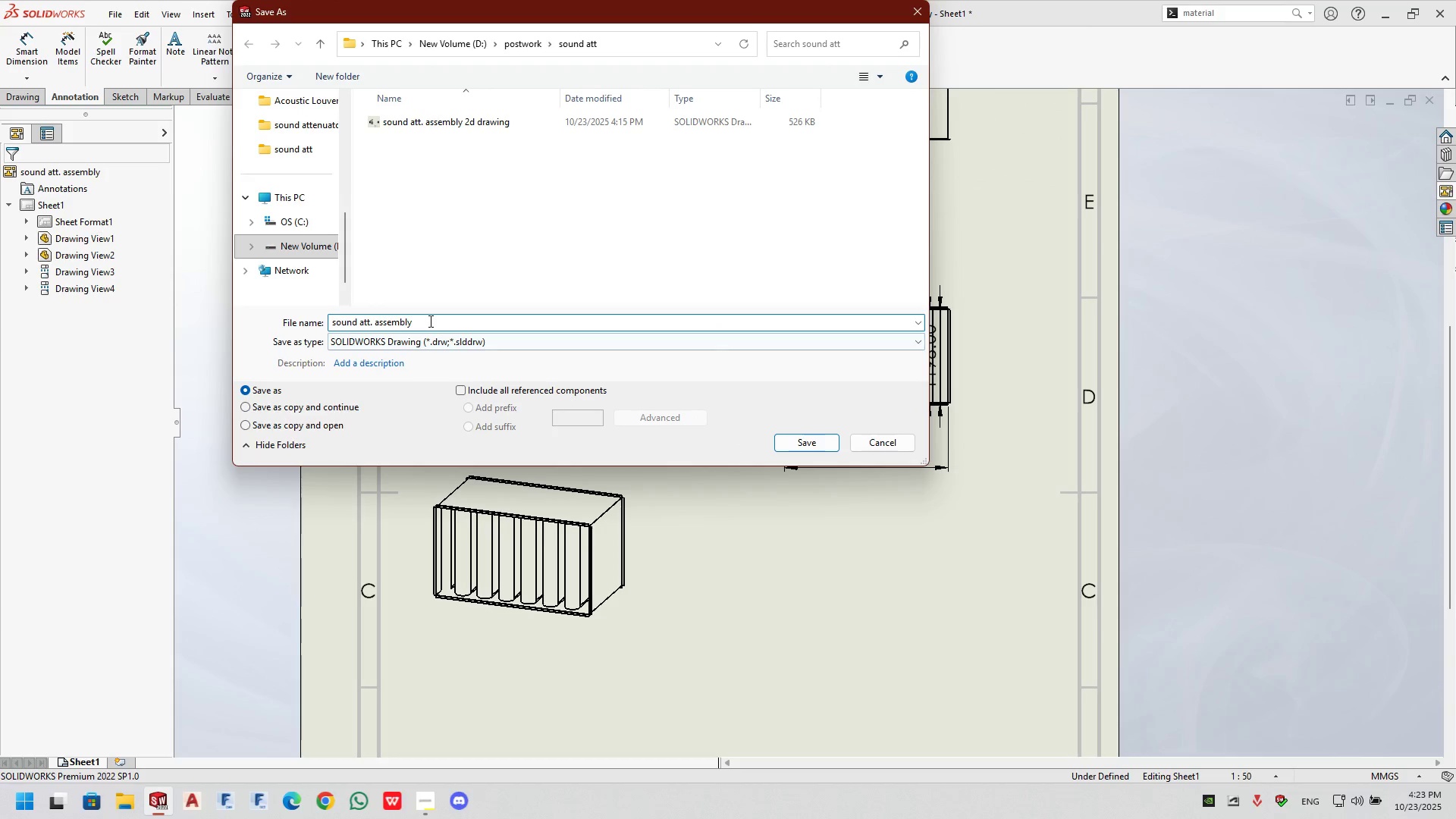 
key(Space)
 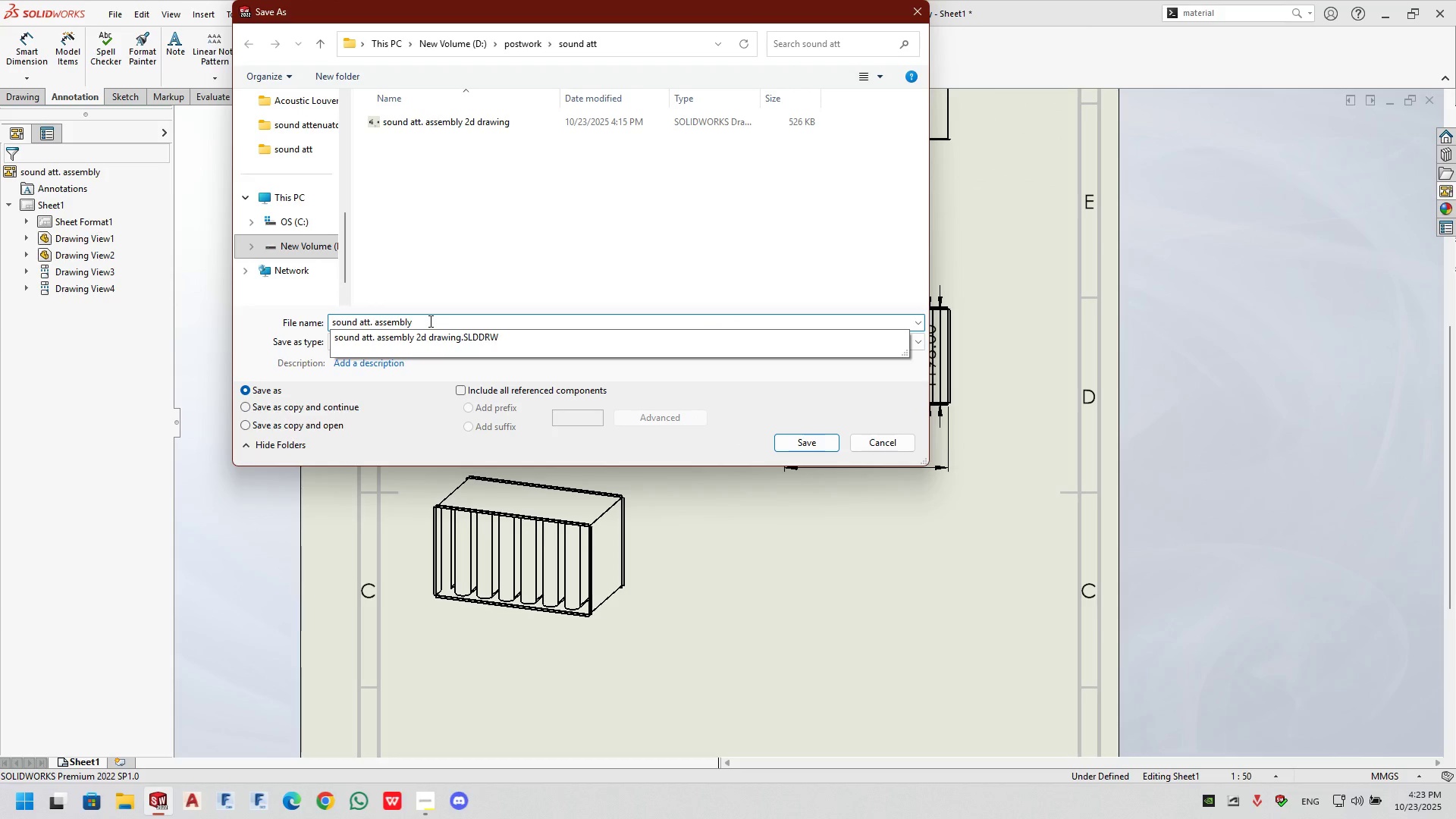 
key(Numpad4)
 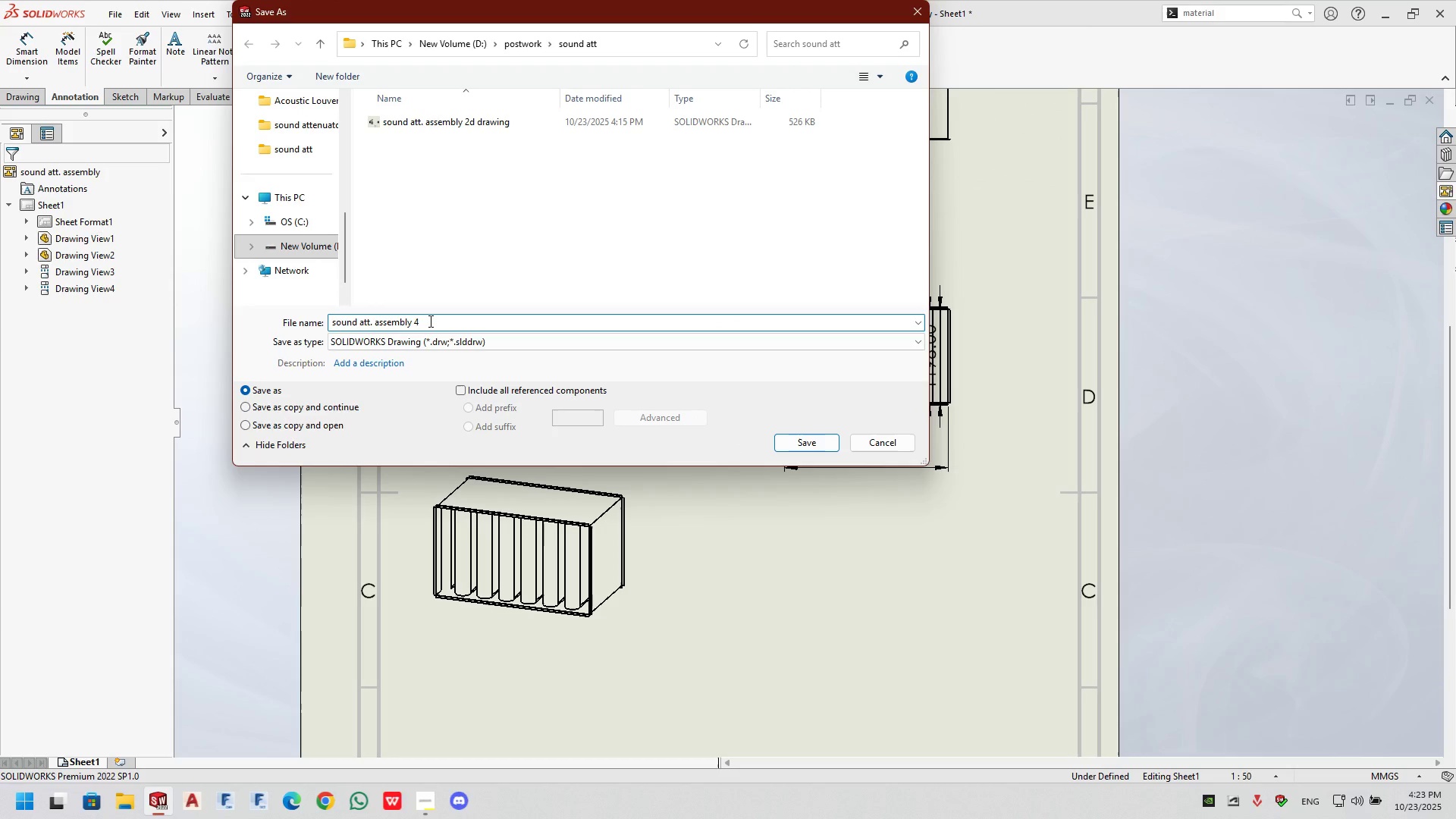 
key(Backspace)
 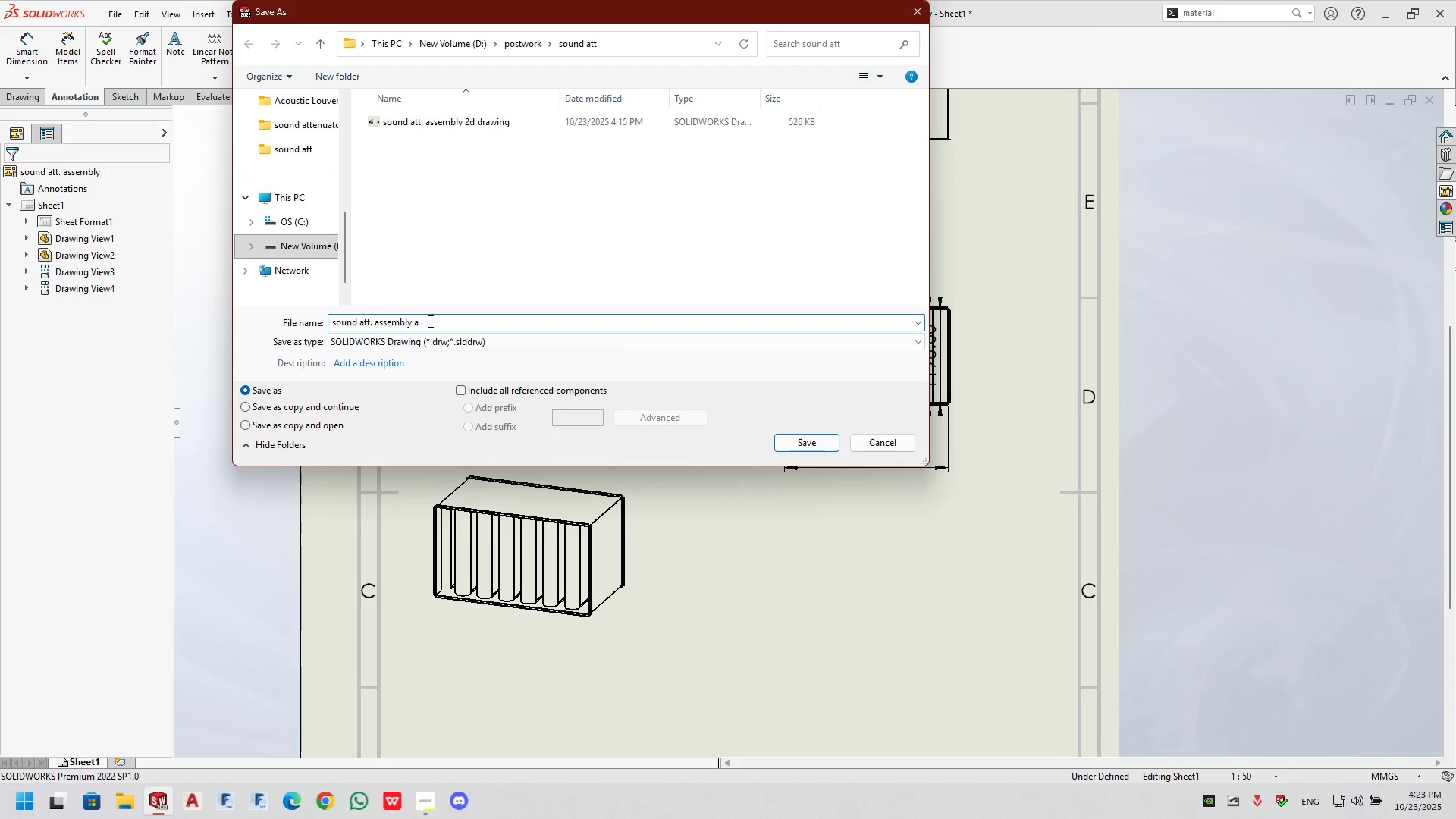 
key(A)
 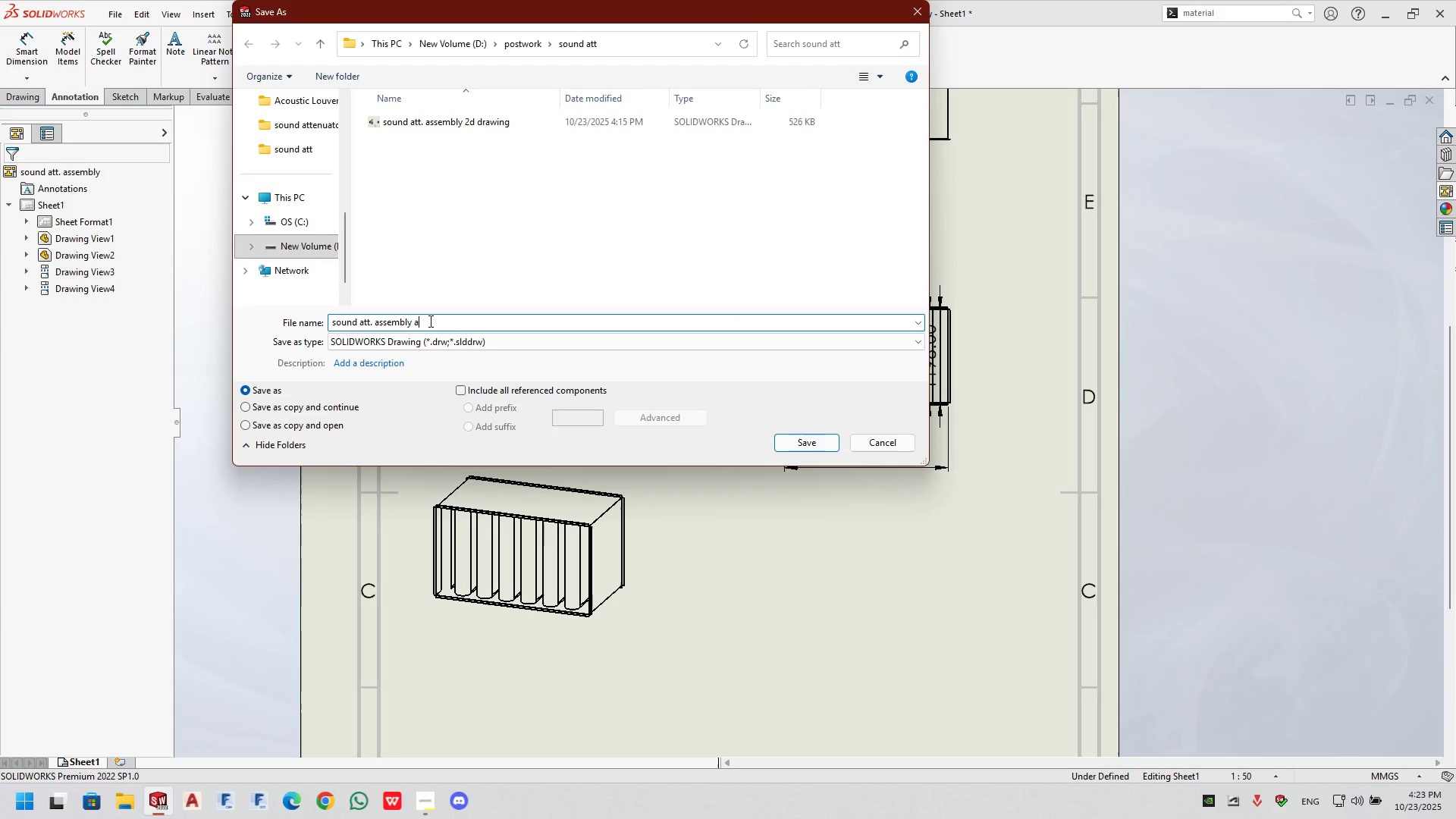 
key(Numpad4)
 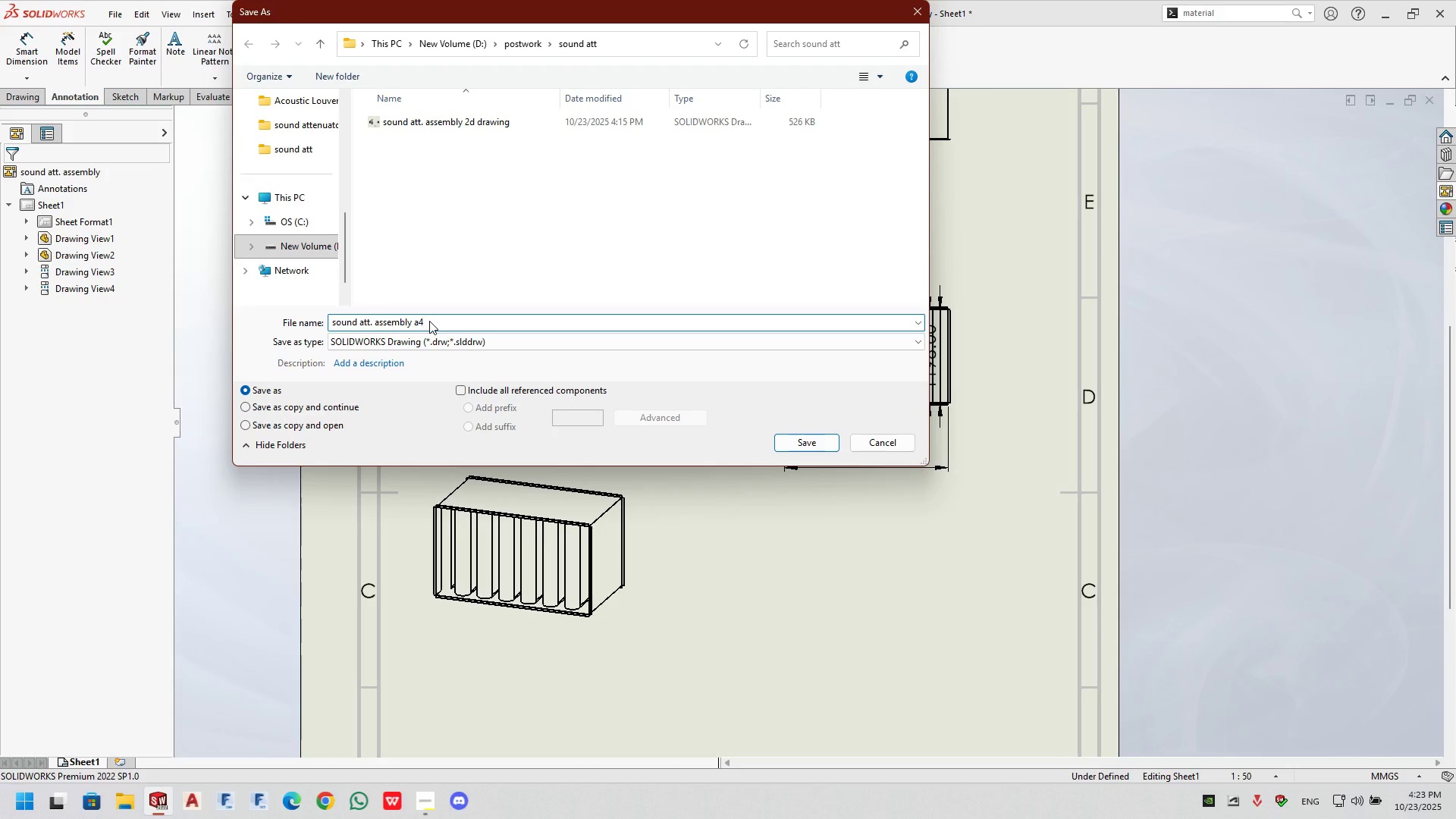 
key(NumpadEnter)
 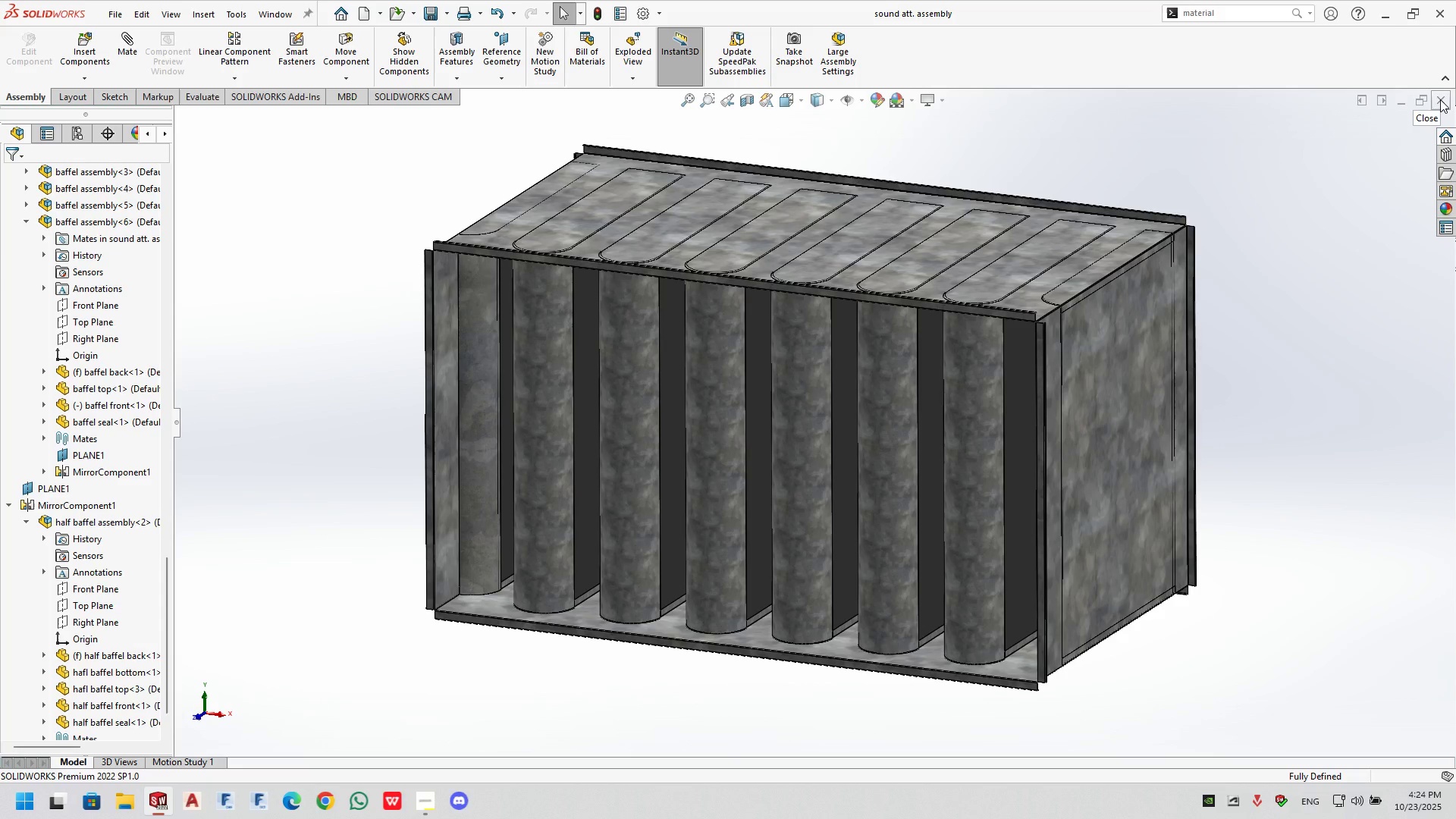 
left_click([1440, 99])
 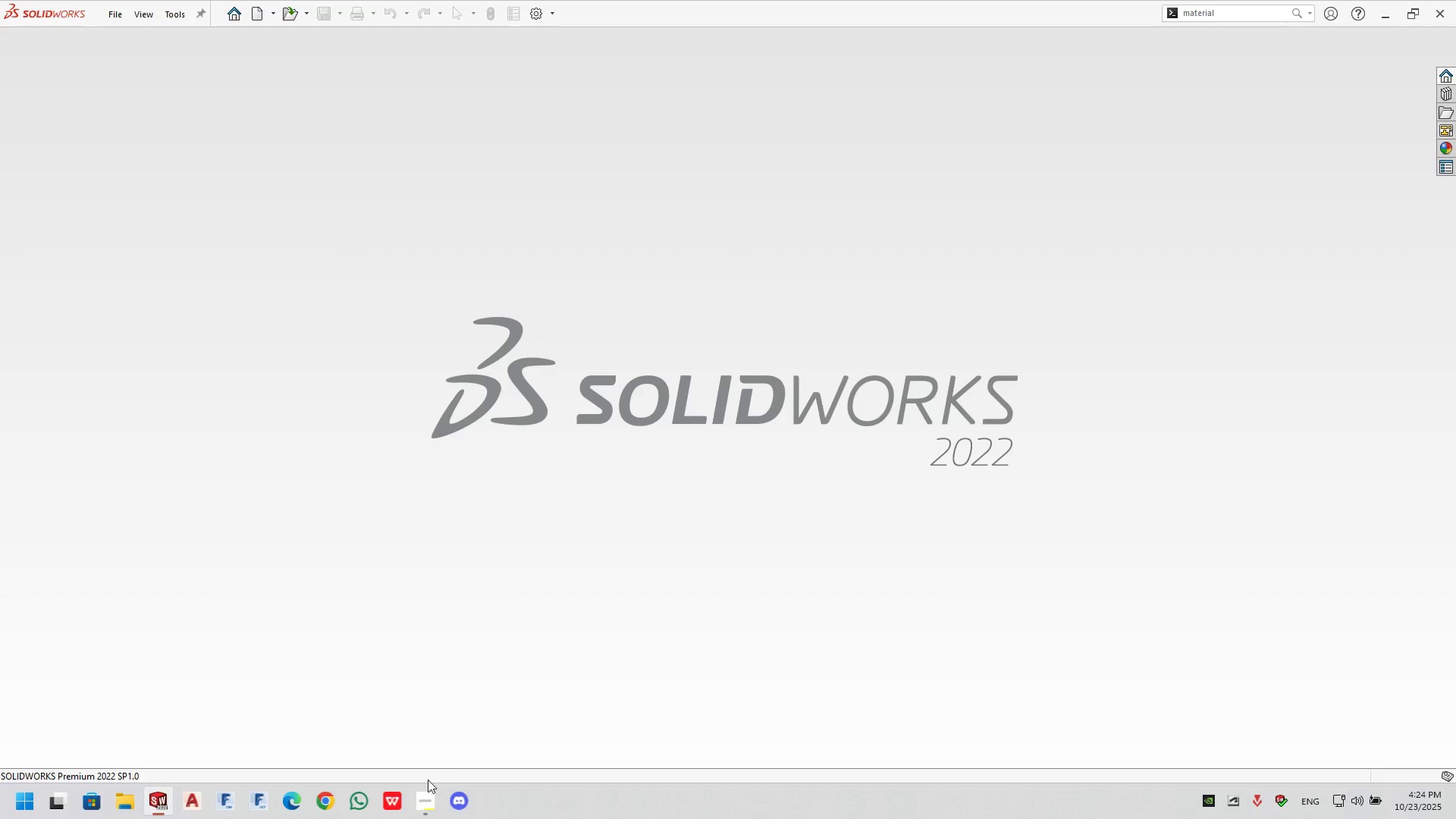 
left_click([419, 796])